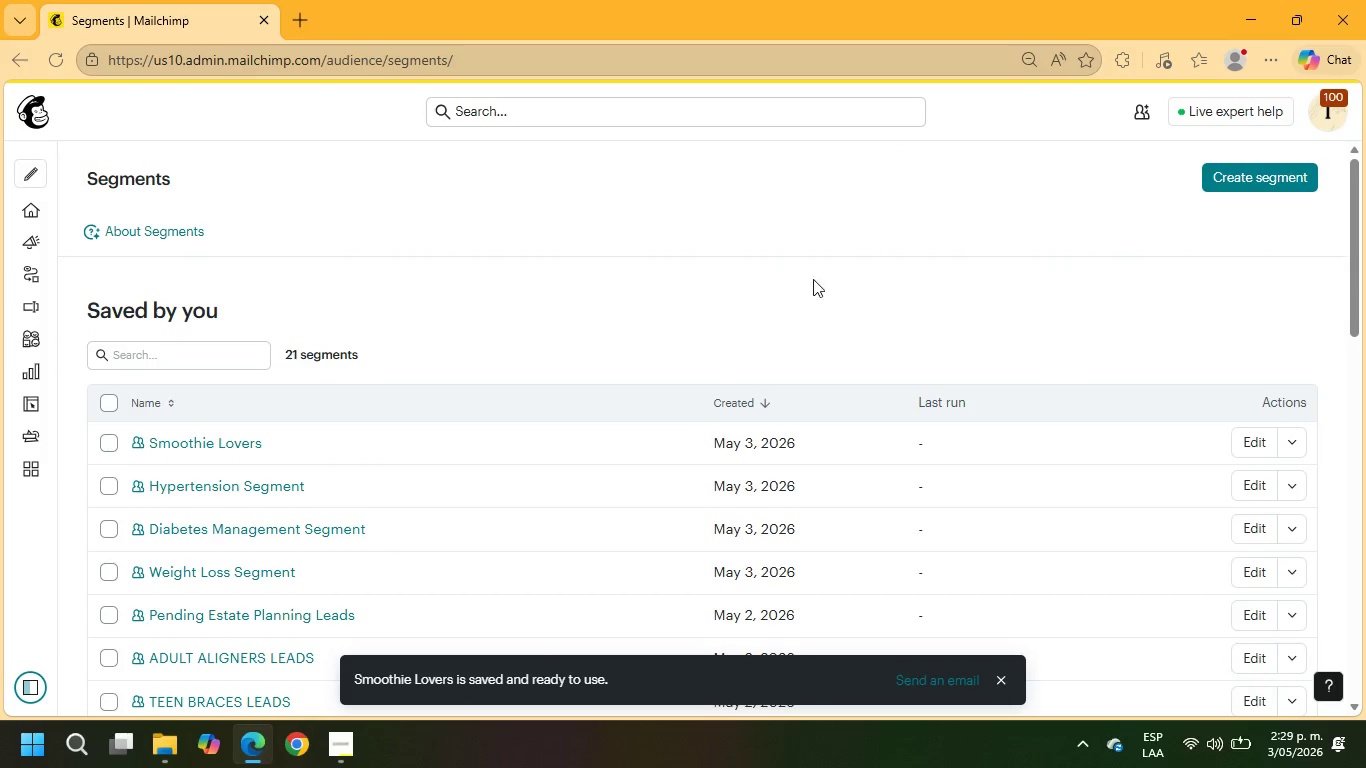 
left_click([1230, 175])
 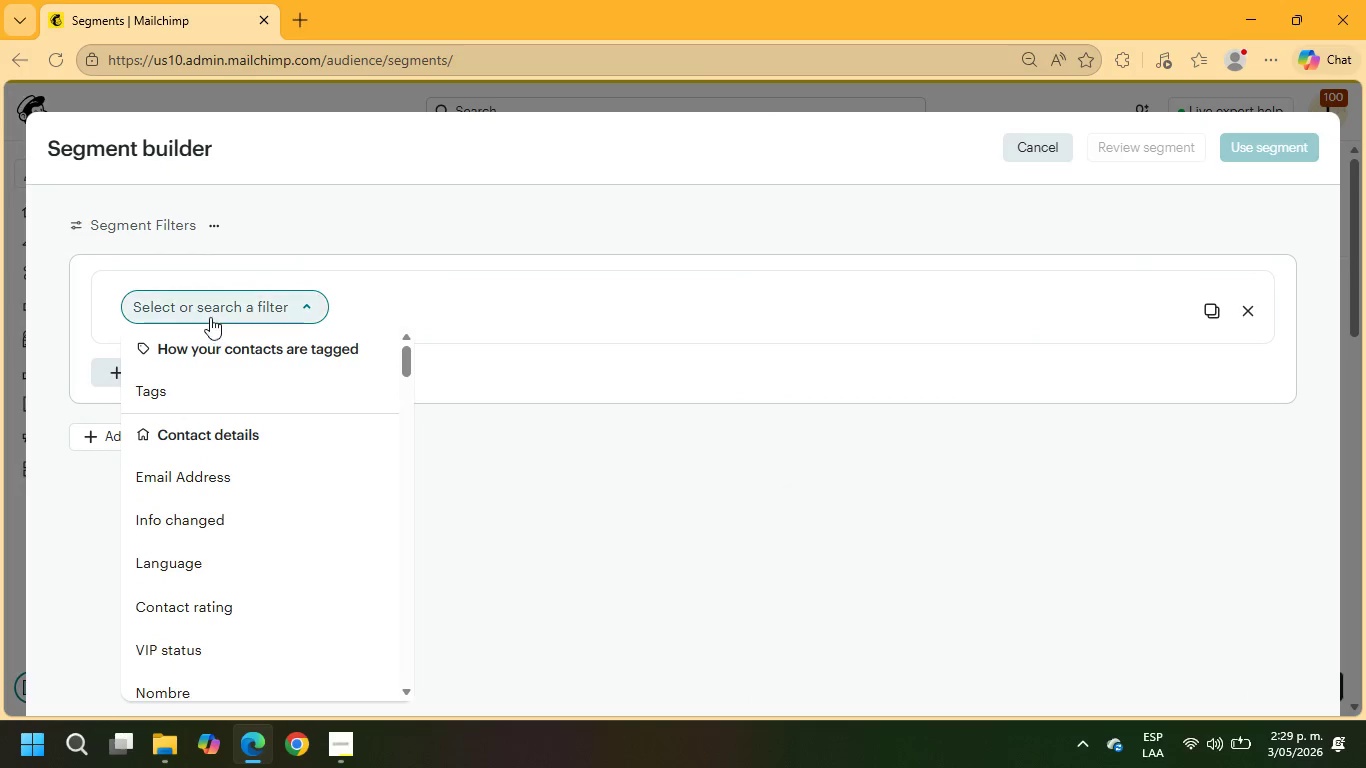 
left_click([209, 308])
 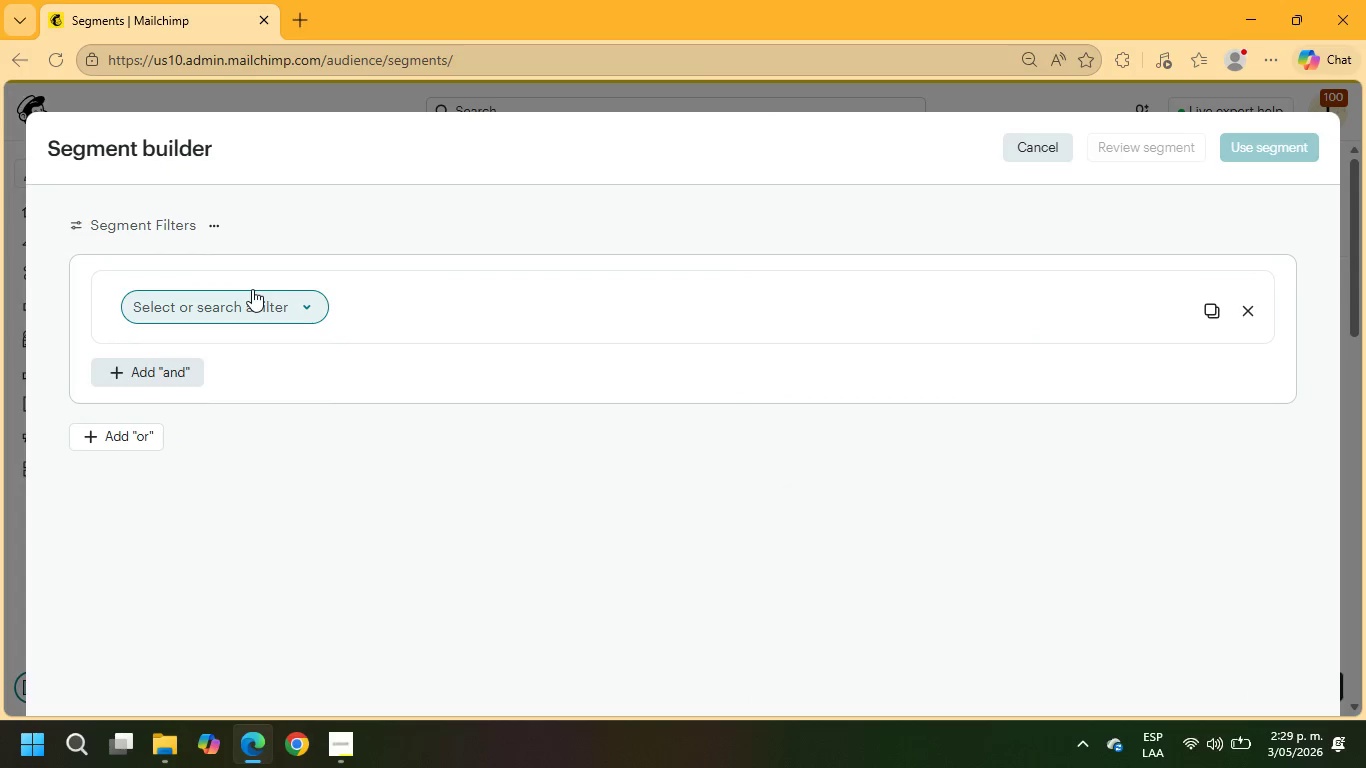 
type(favorite)
 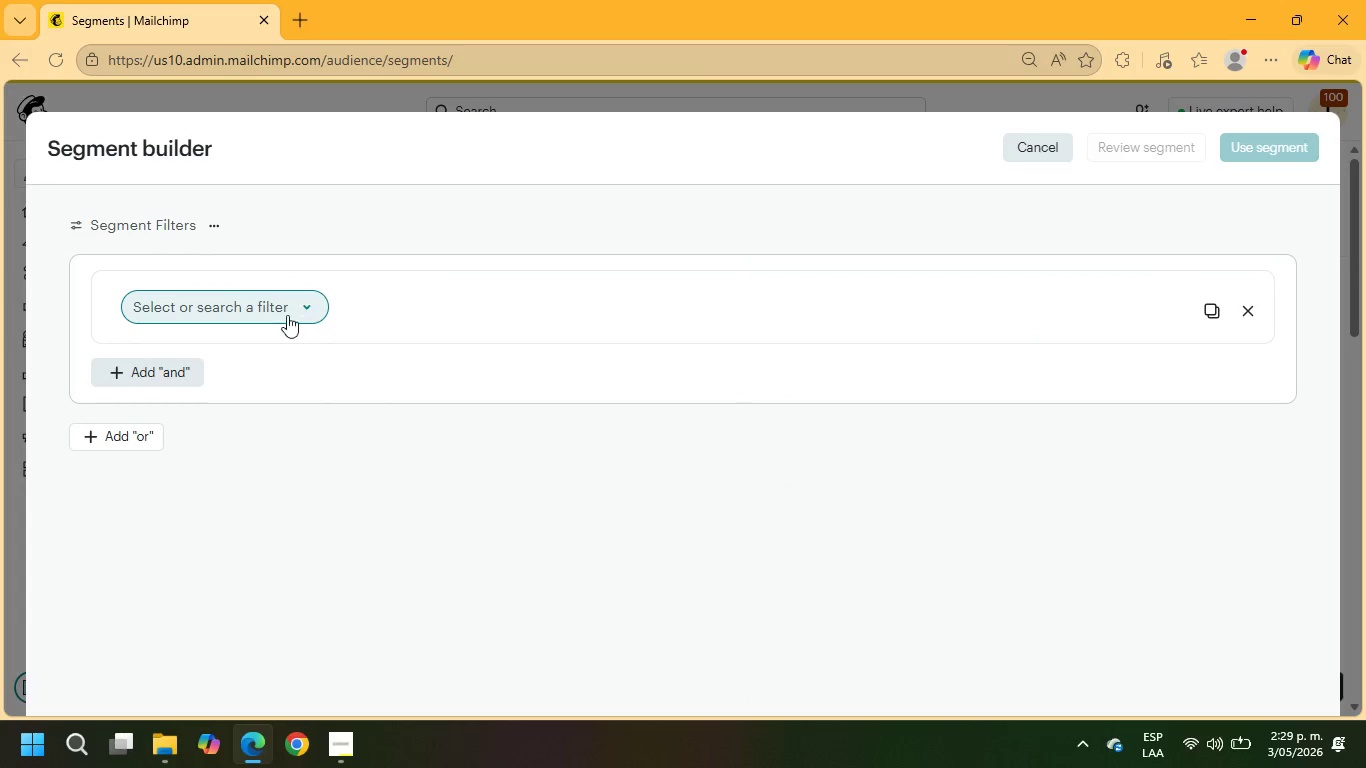 
left_click([269, 309])
 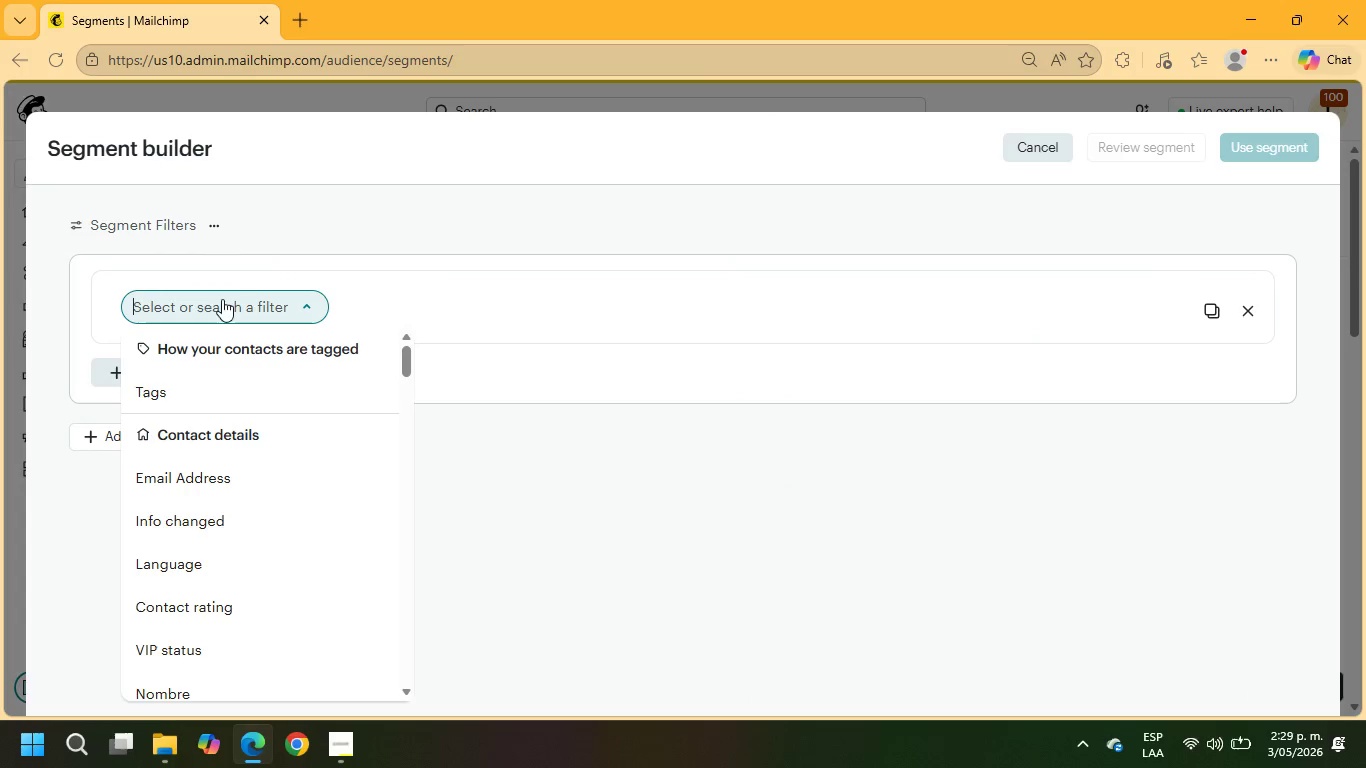 
type(favorite)
 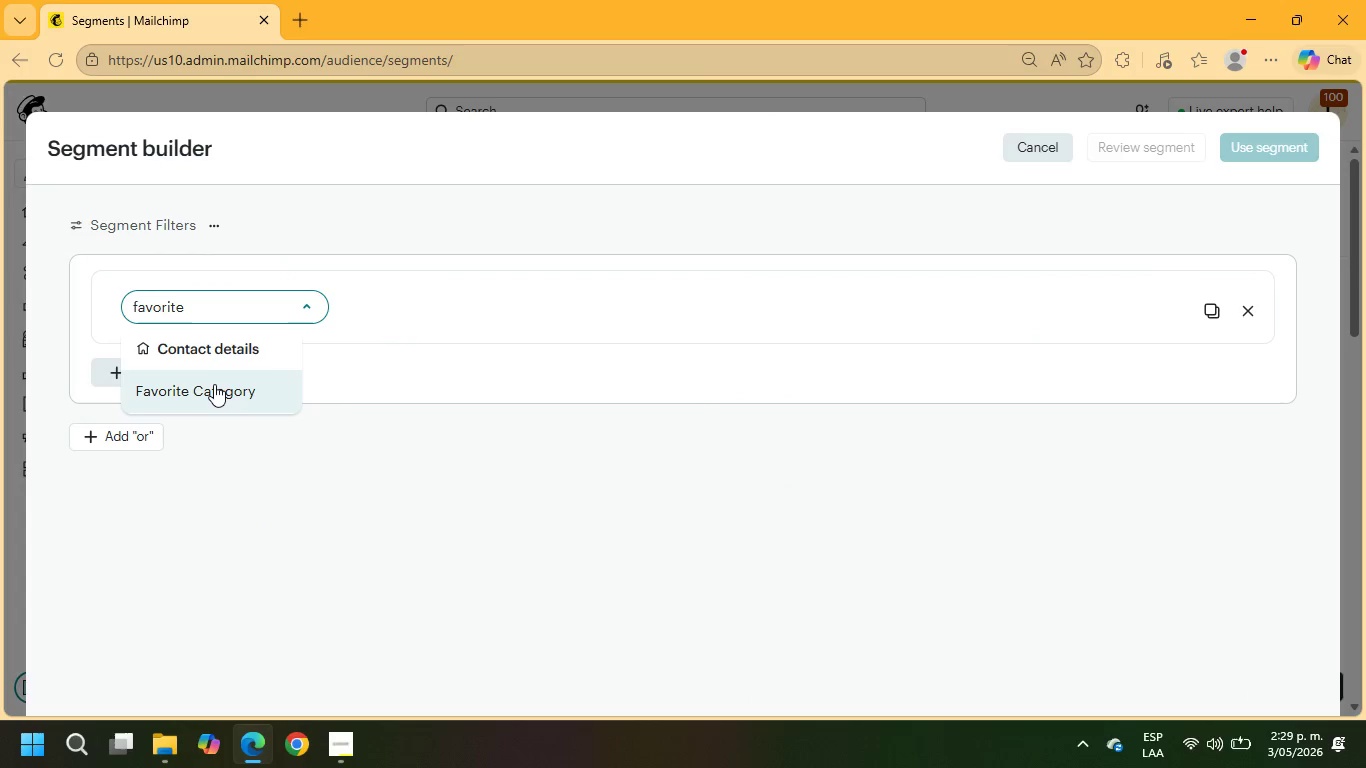 
left_click([214, 385])
 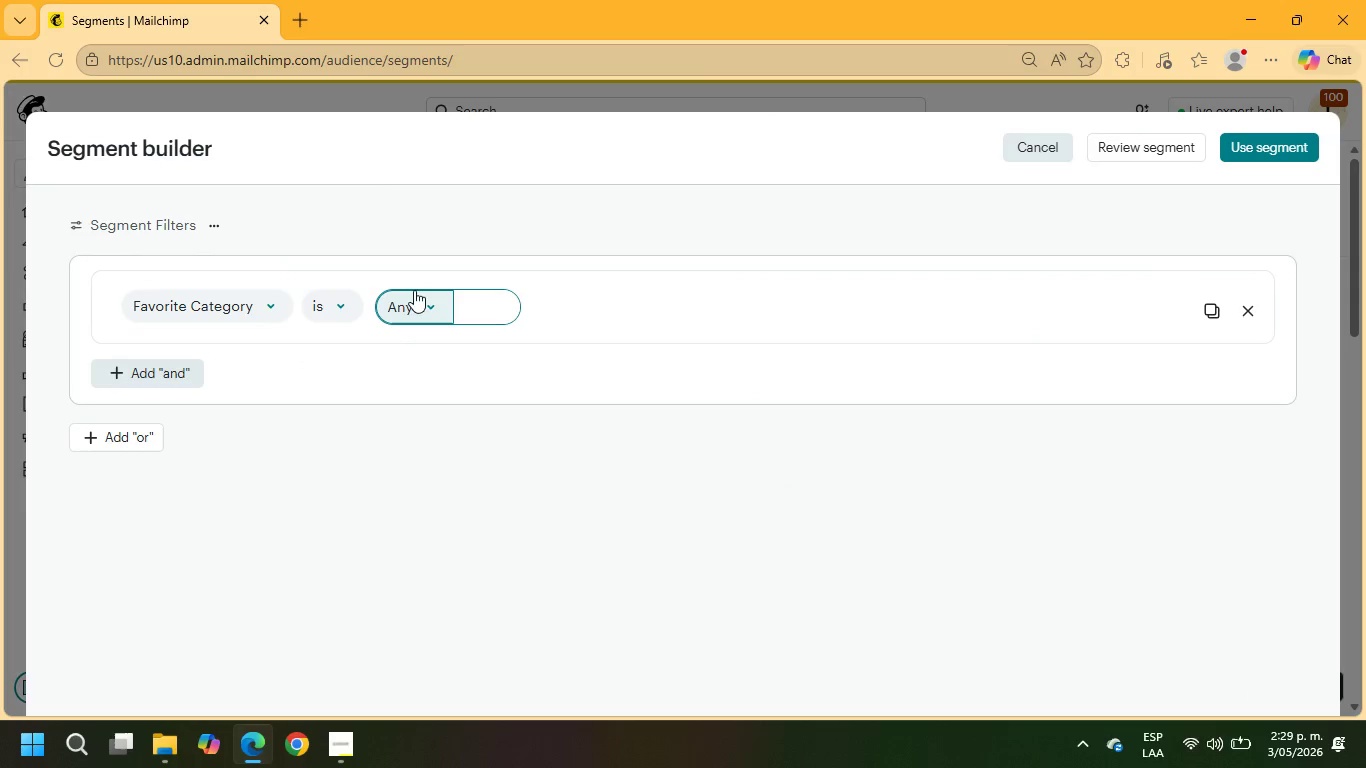 
left_click([415, 294])
 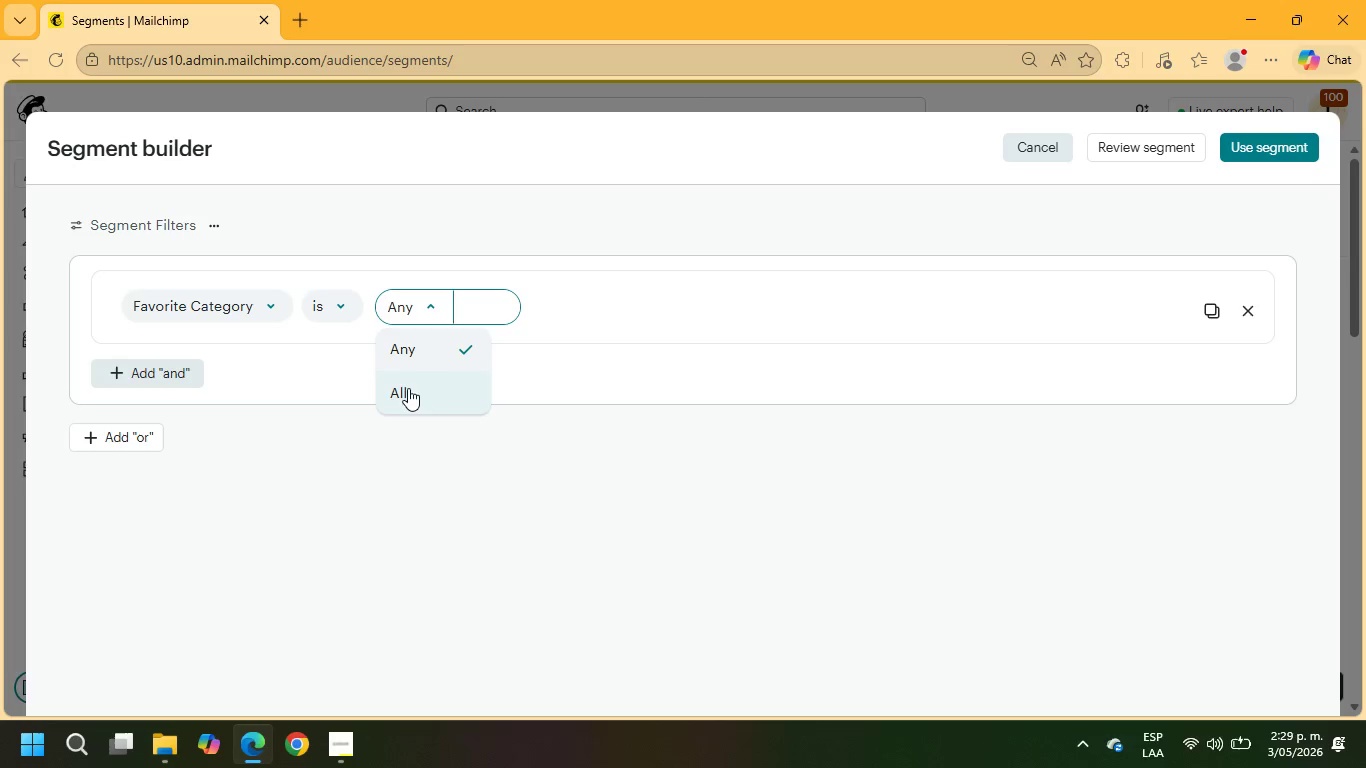 
left_click([407, 389])
 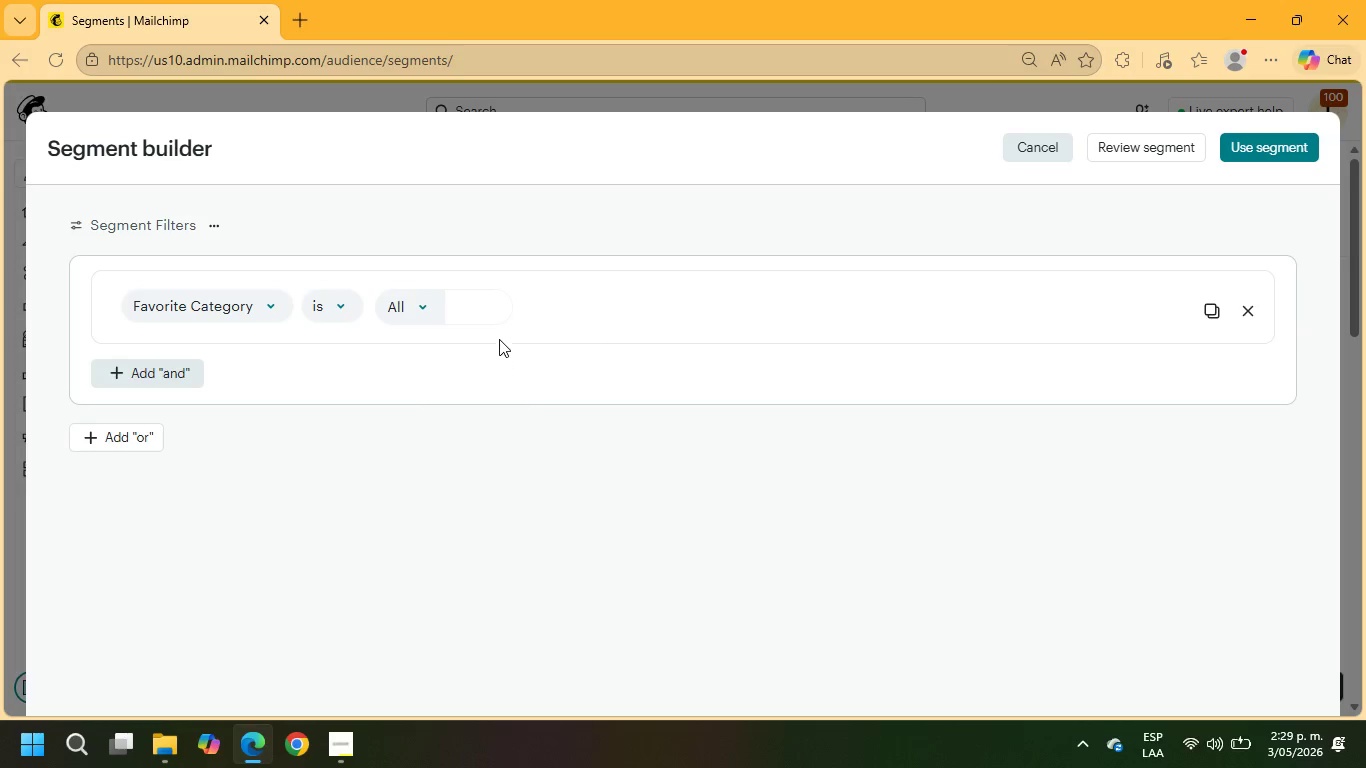 
left_click([468, 318])
 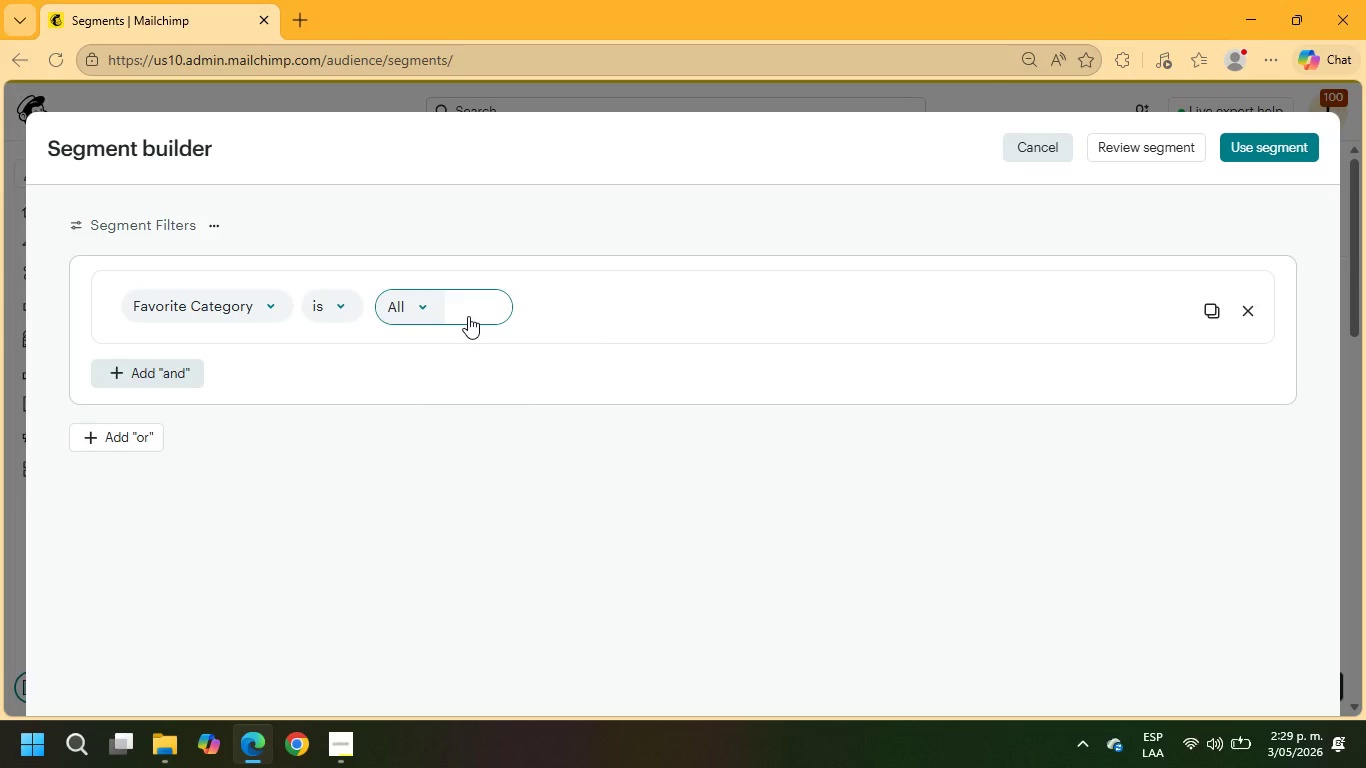 
type(cold-presed )
key(Backspace)
key(Backspace)
key(Backspace)
type(sed juices)
 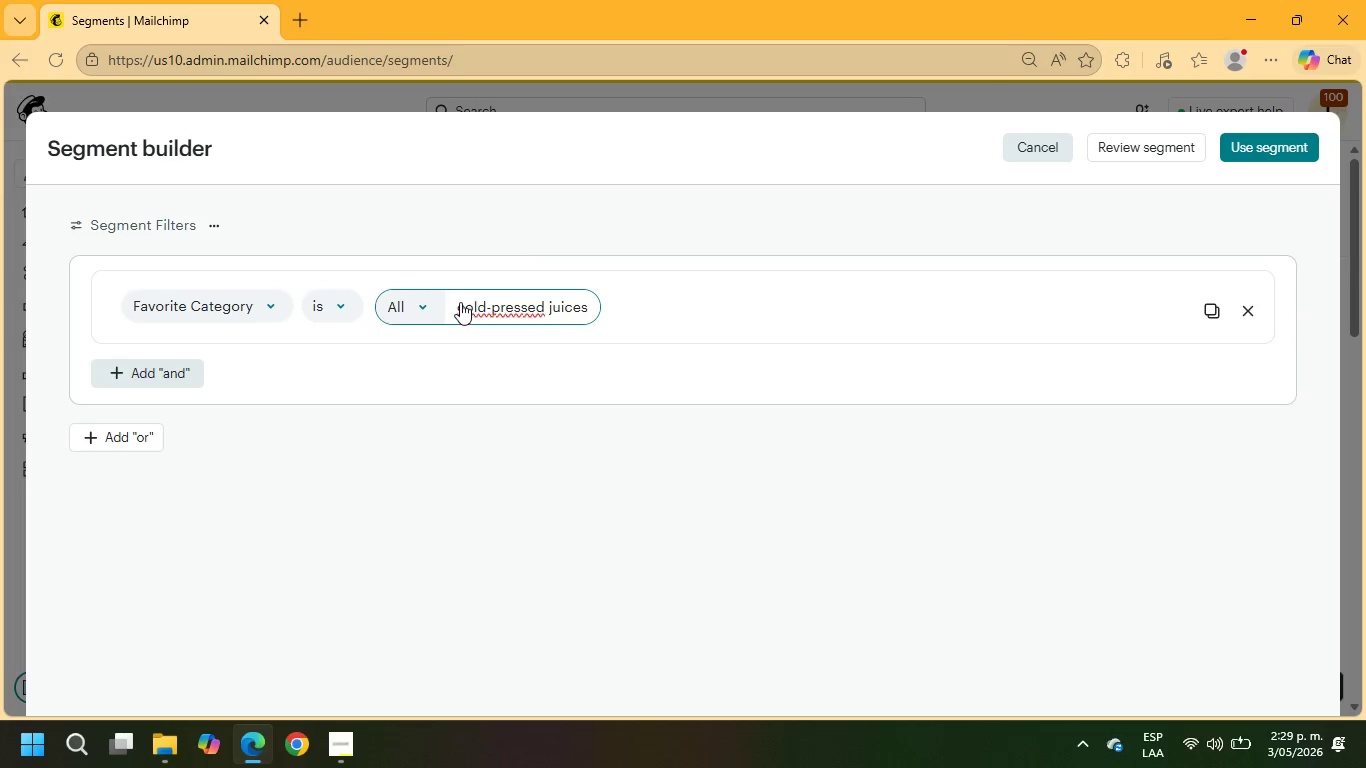 
left_click([465, 306])
 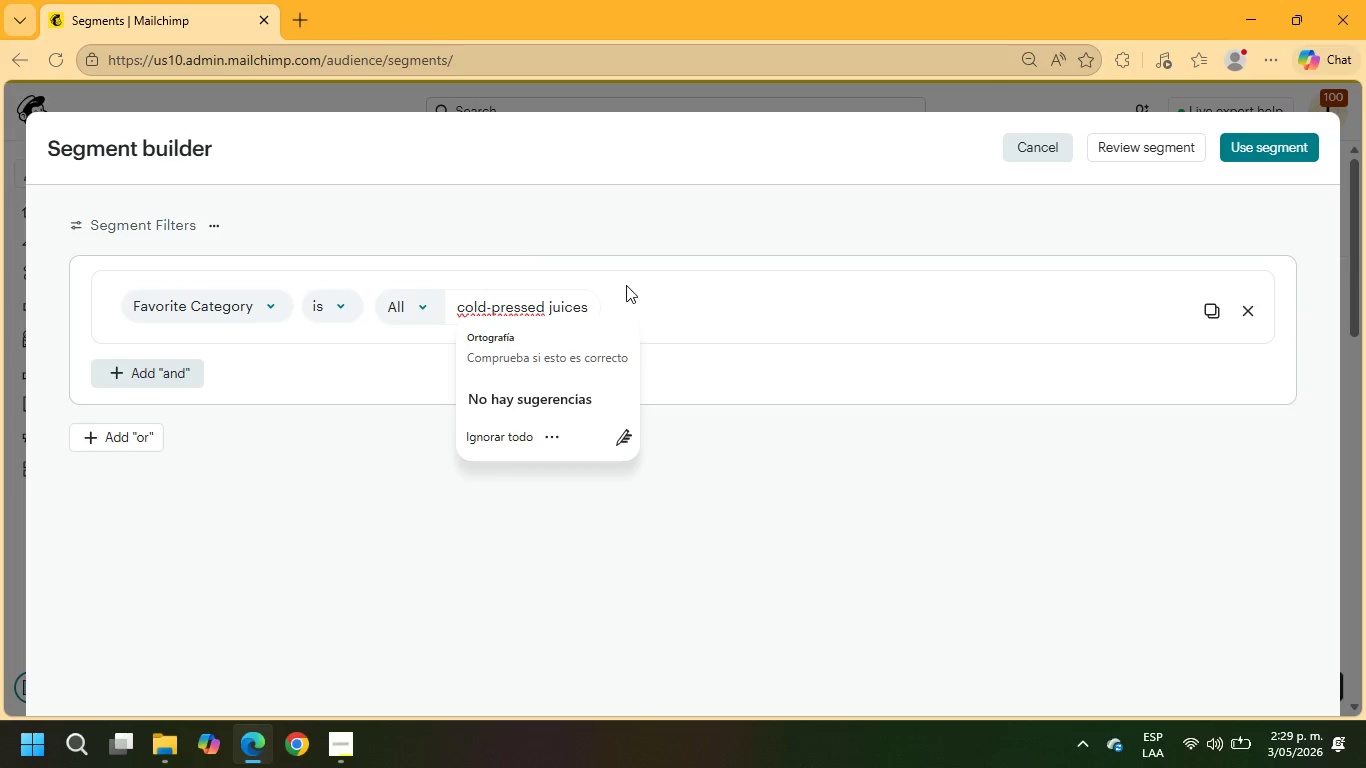 
key(Backspace)
 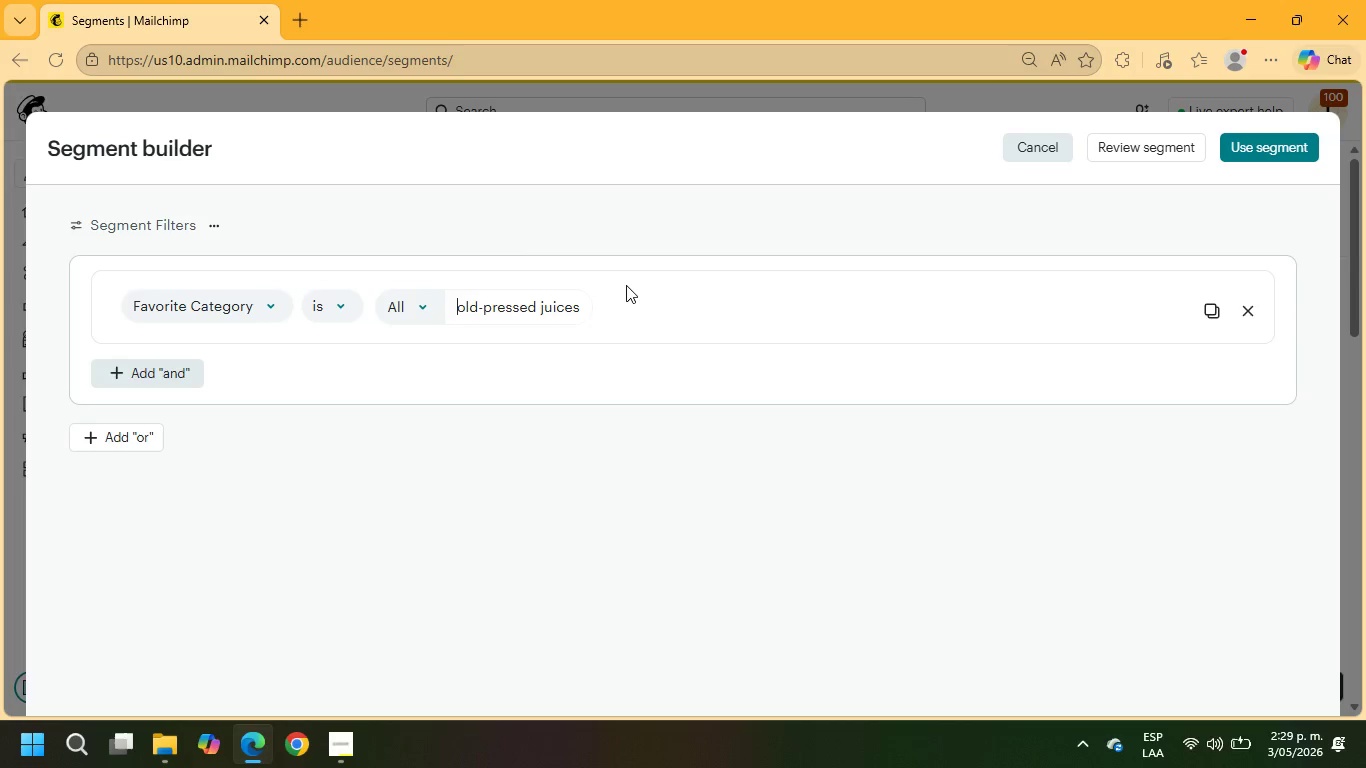 
key(Shift+C)
 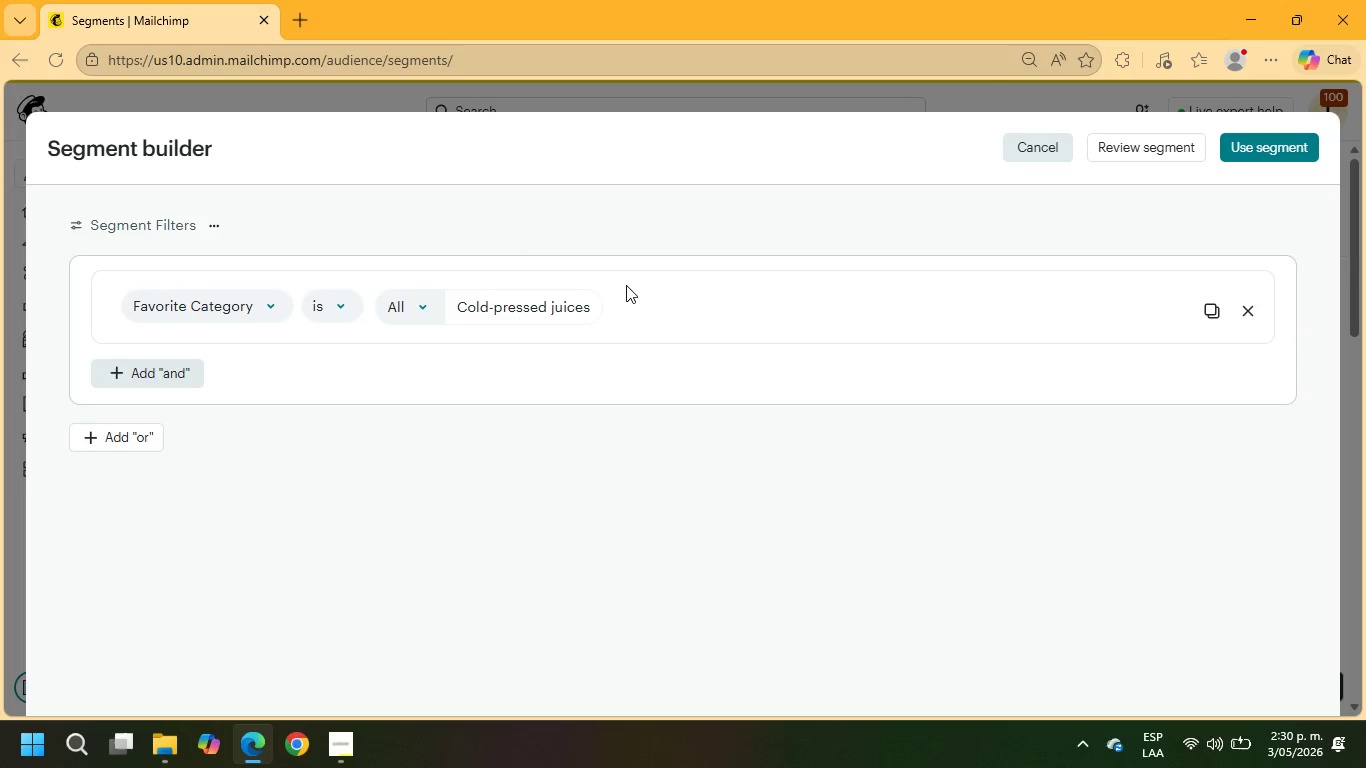 
key(ArrowRight)
 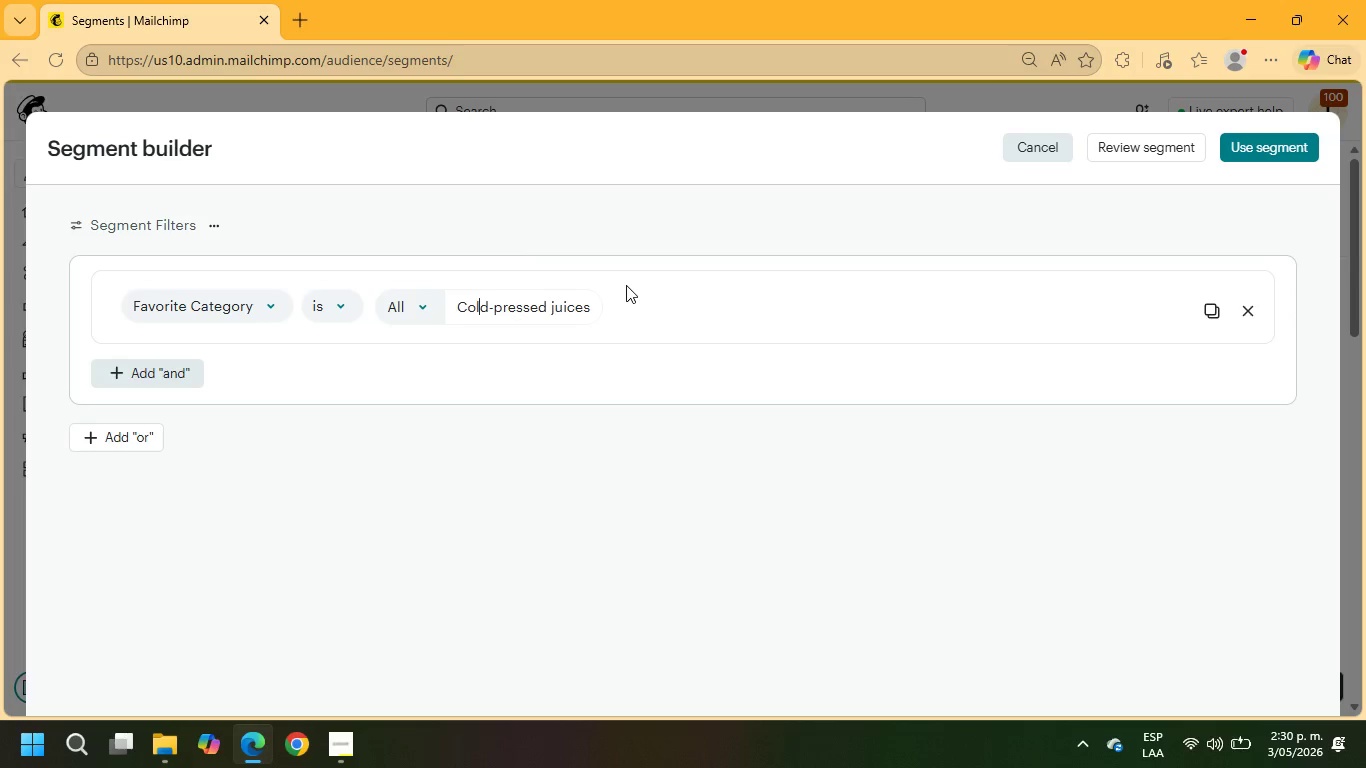 
key(ArrowRight)
 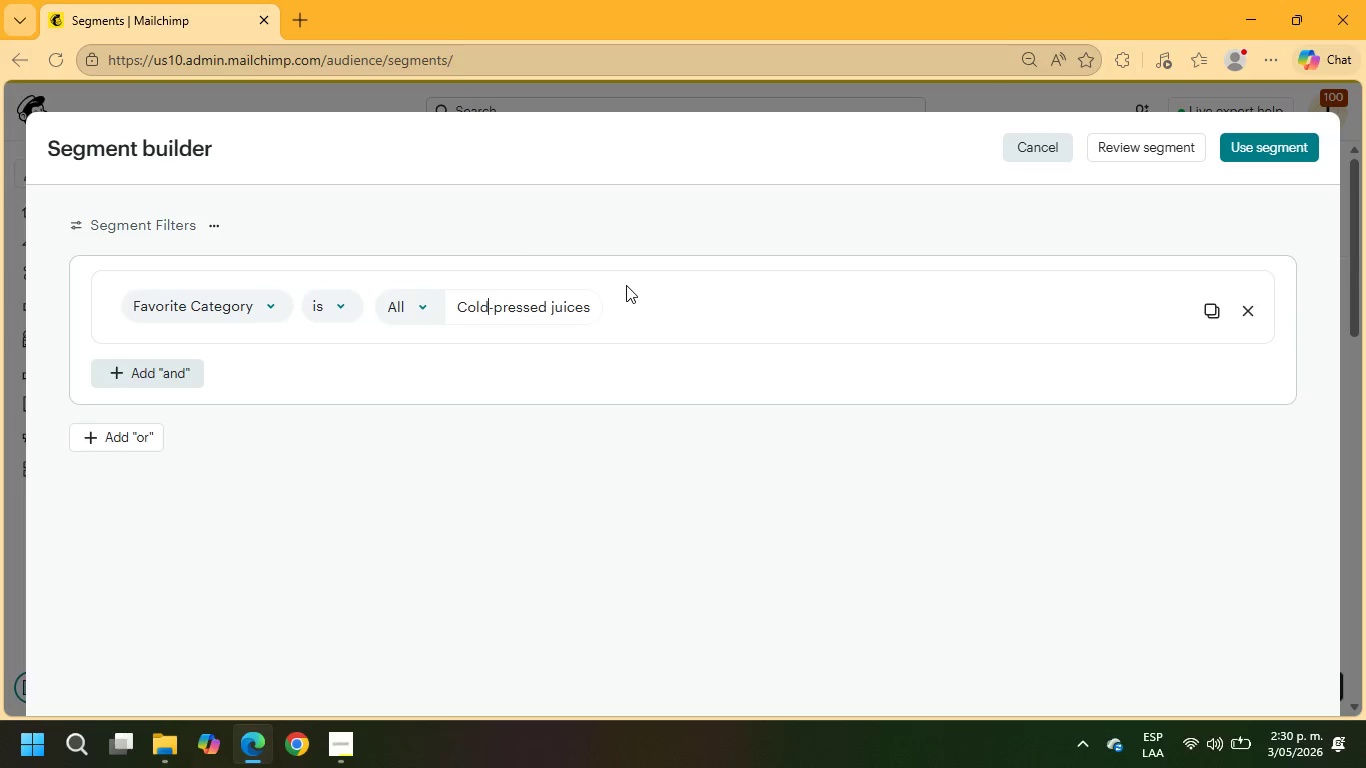 
key(ArrowRight)
 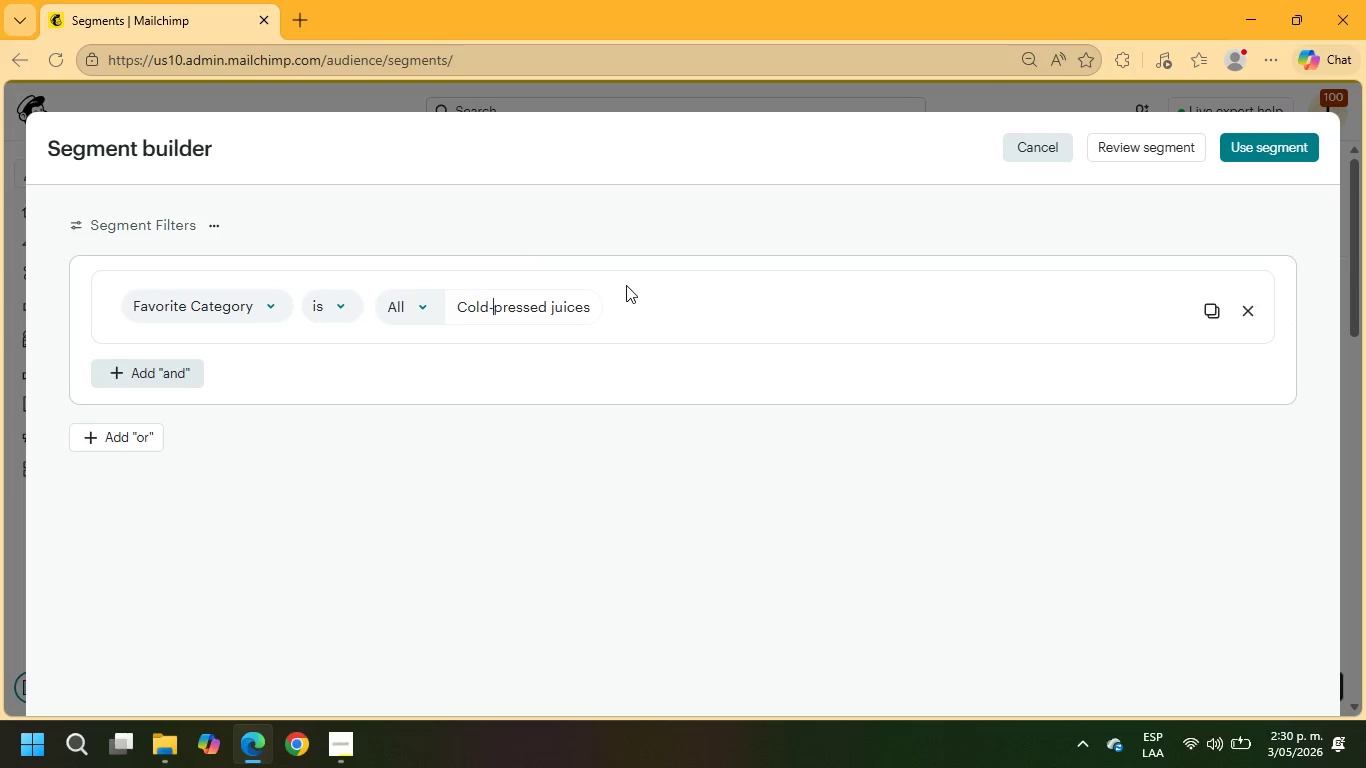 
key(ArrowRight)
 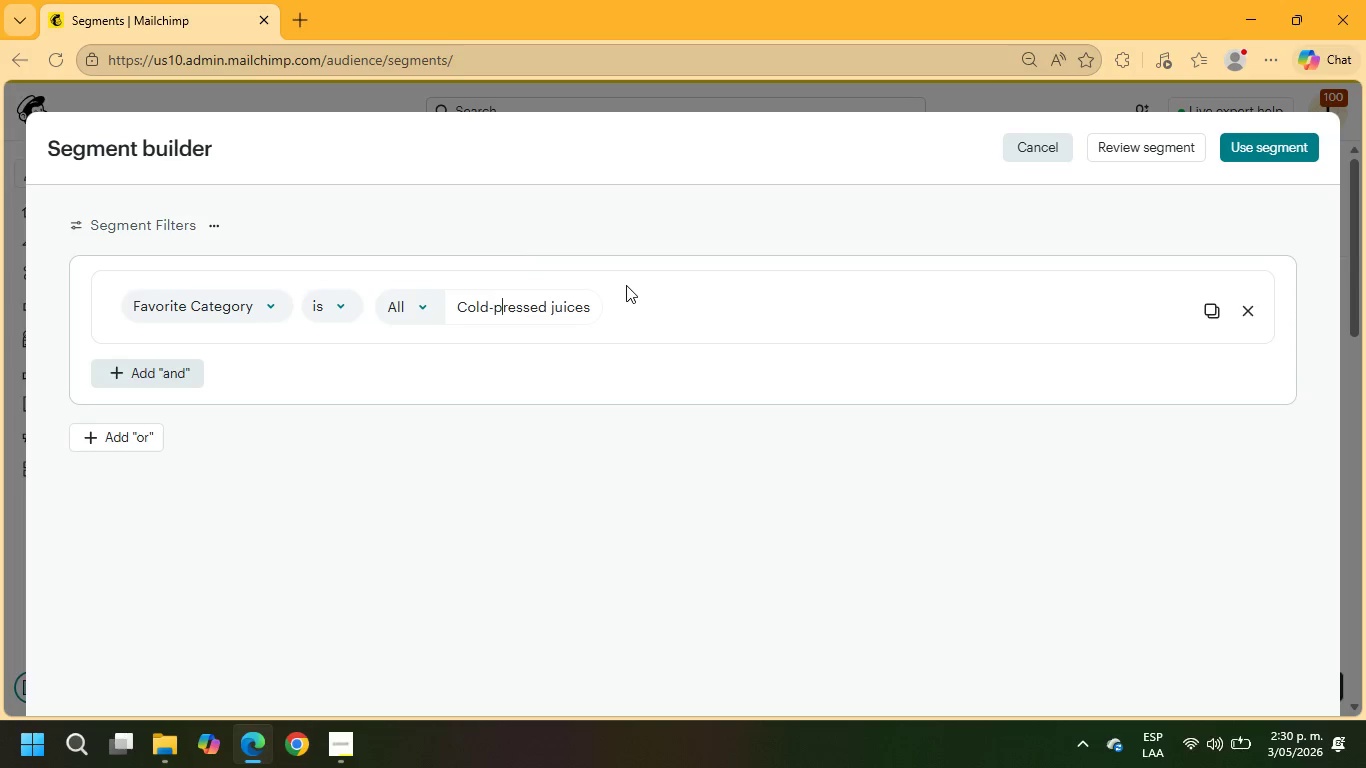 
key(ArrowRight)
 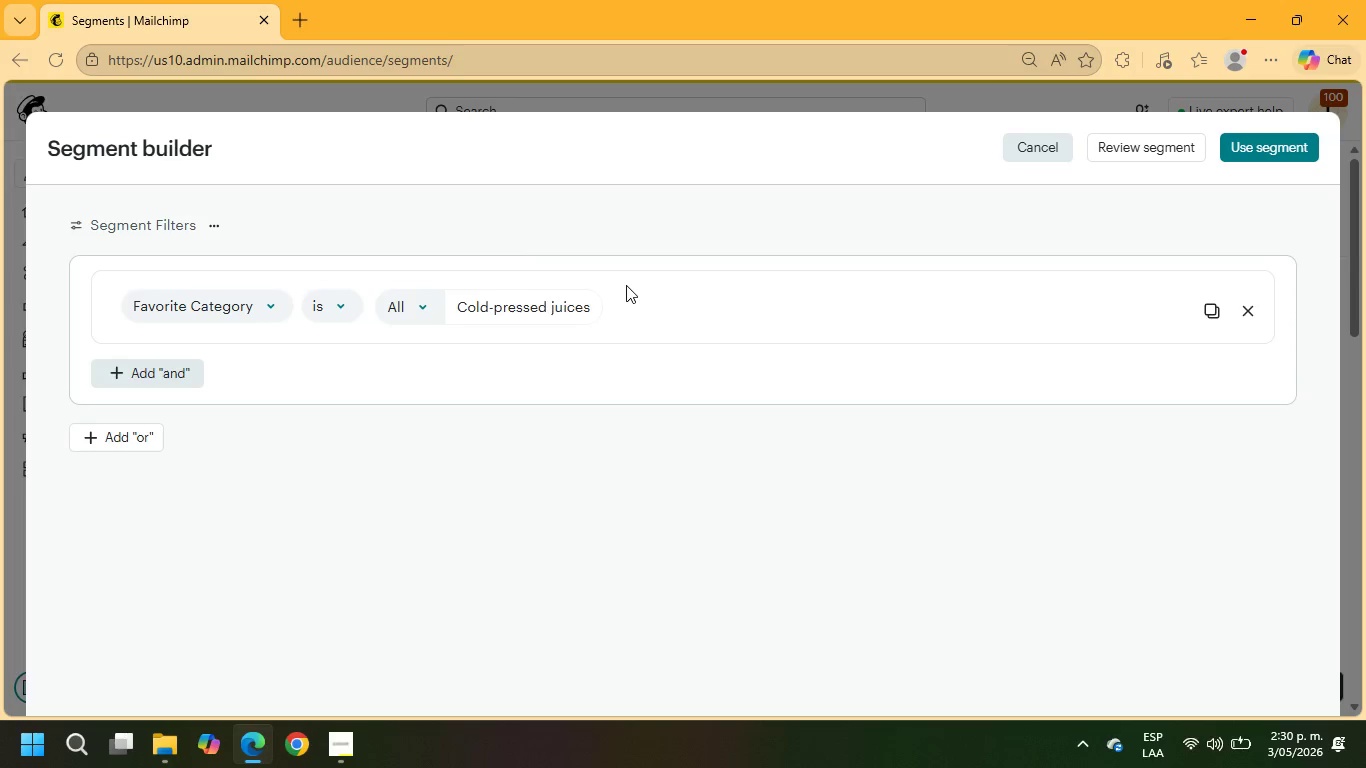 
key(Backspace)
 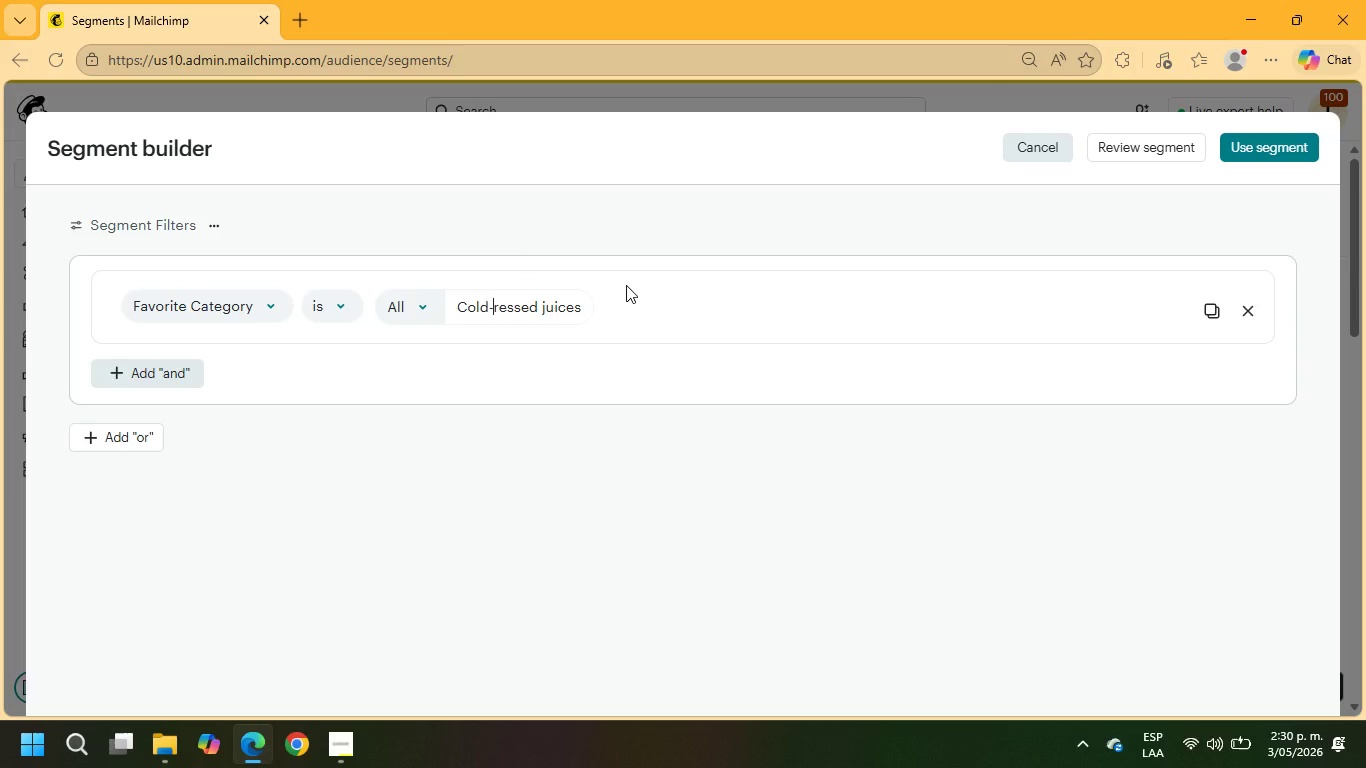 
key(Shift+P)
 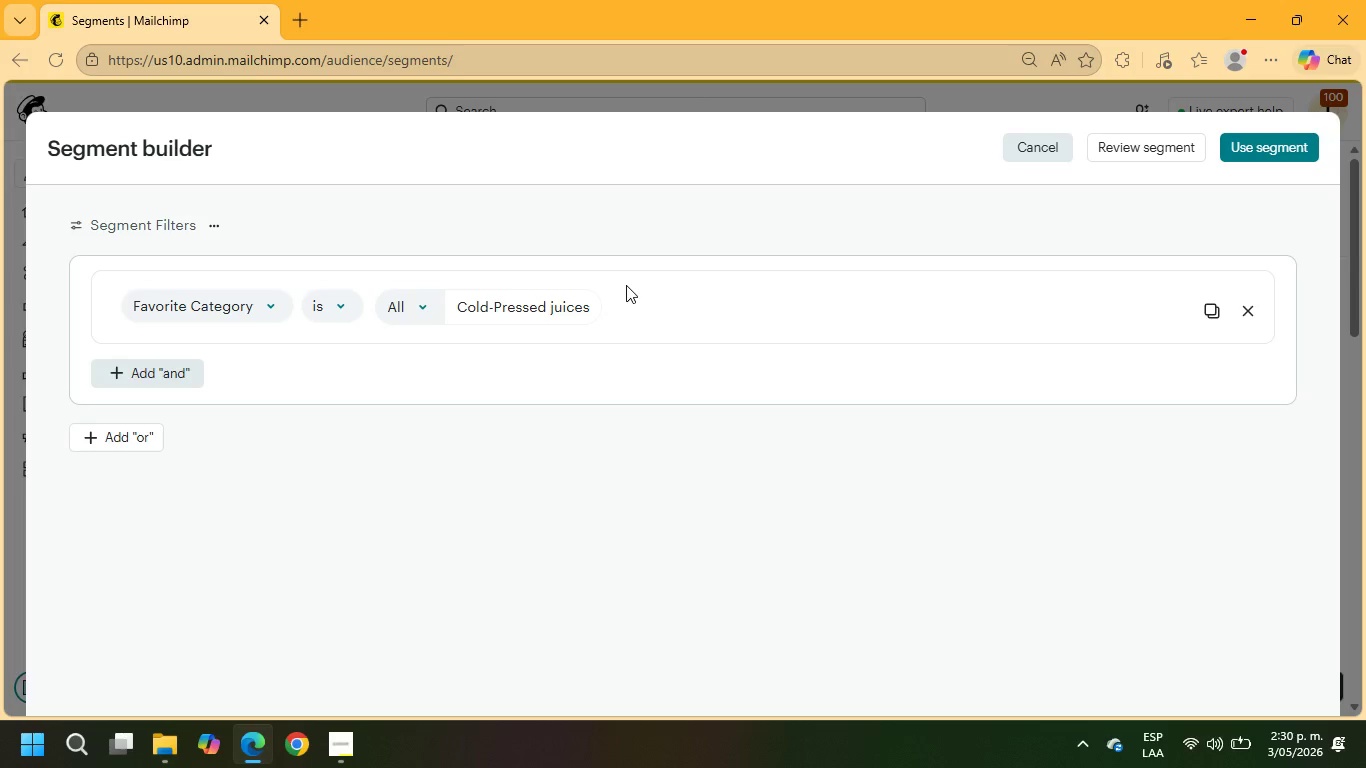 
hold_key(key=ArrowRight, duration=0.8)
 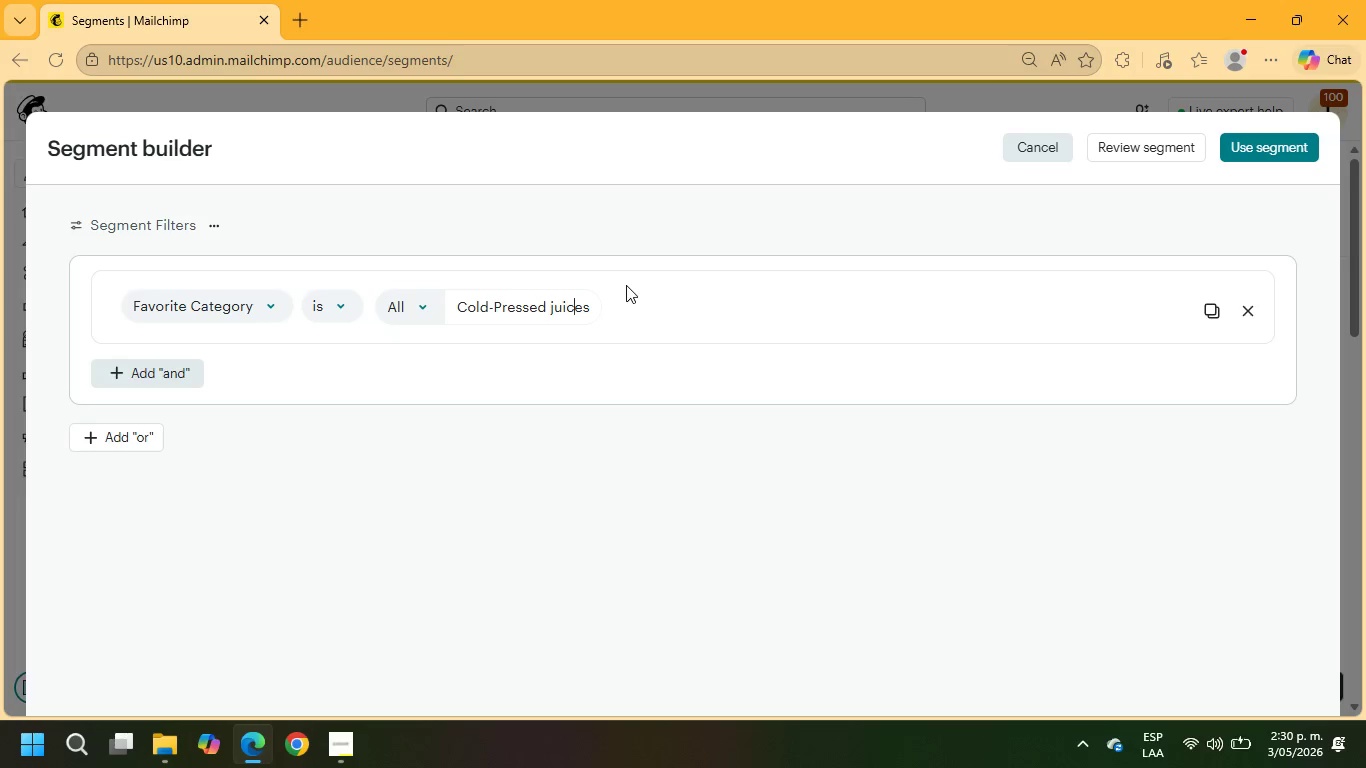 
key(ArrowRight)
 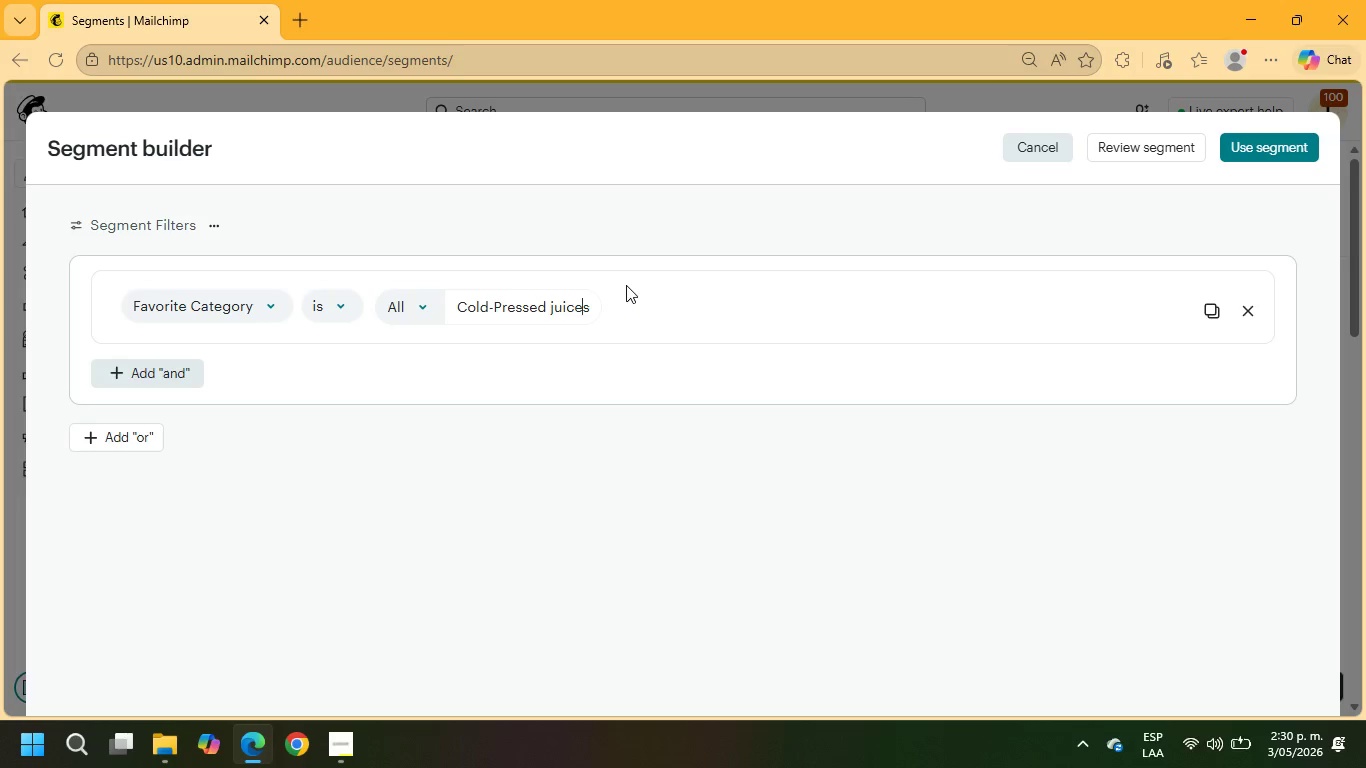 
key(ArrowRight)
 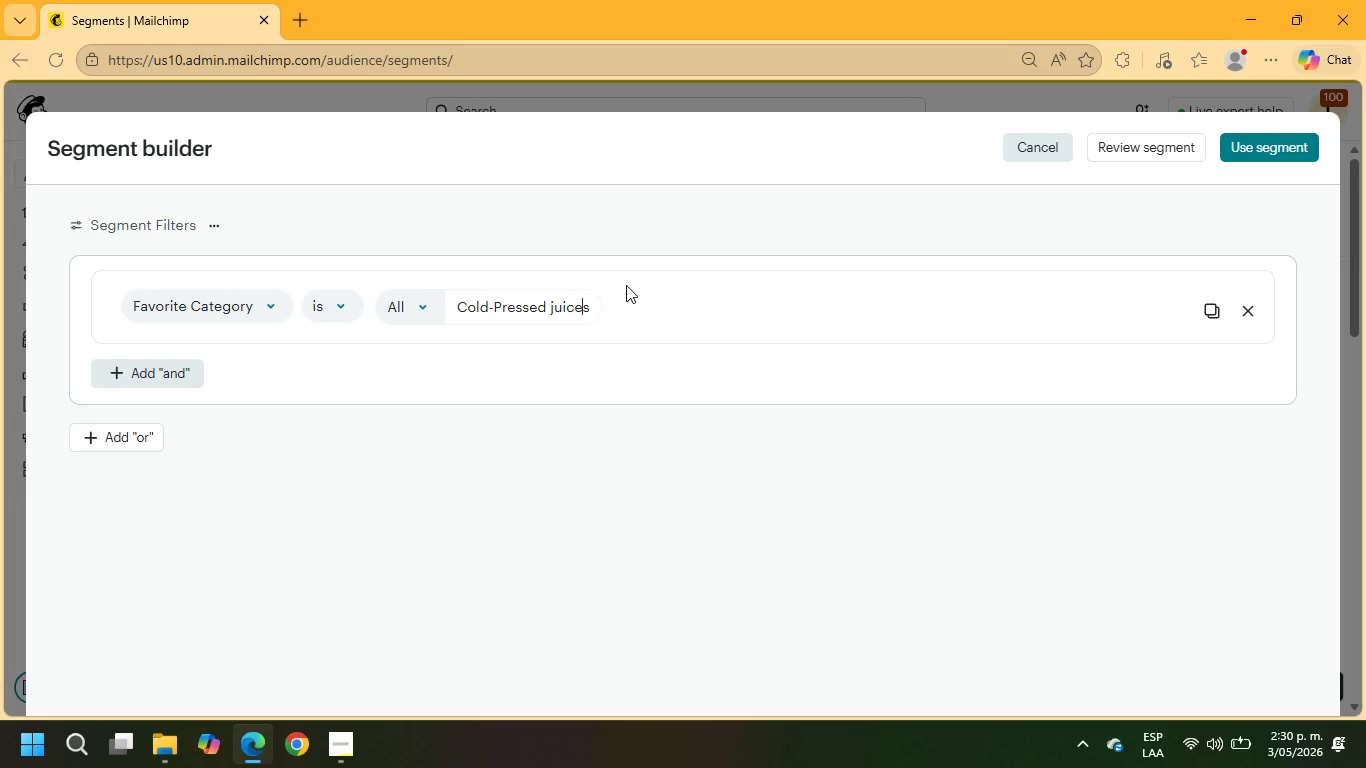 
key(ArrowLeft)
 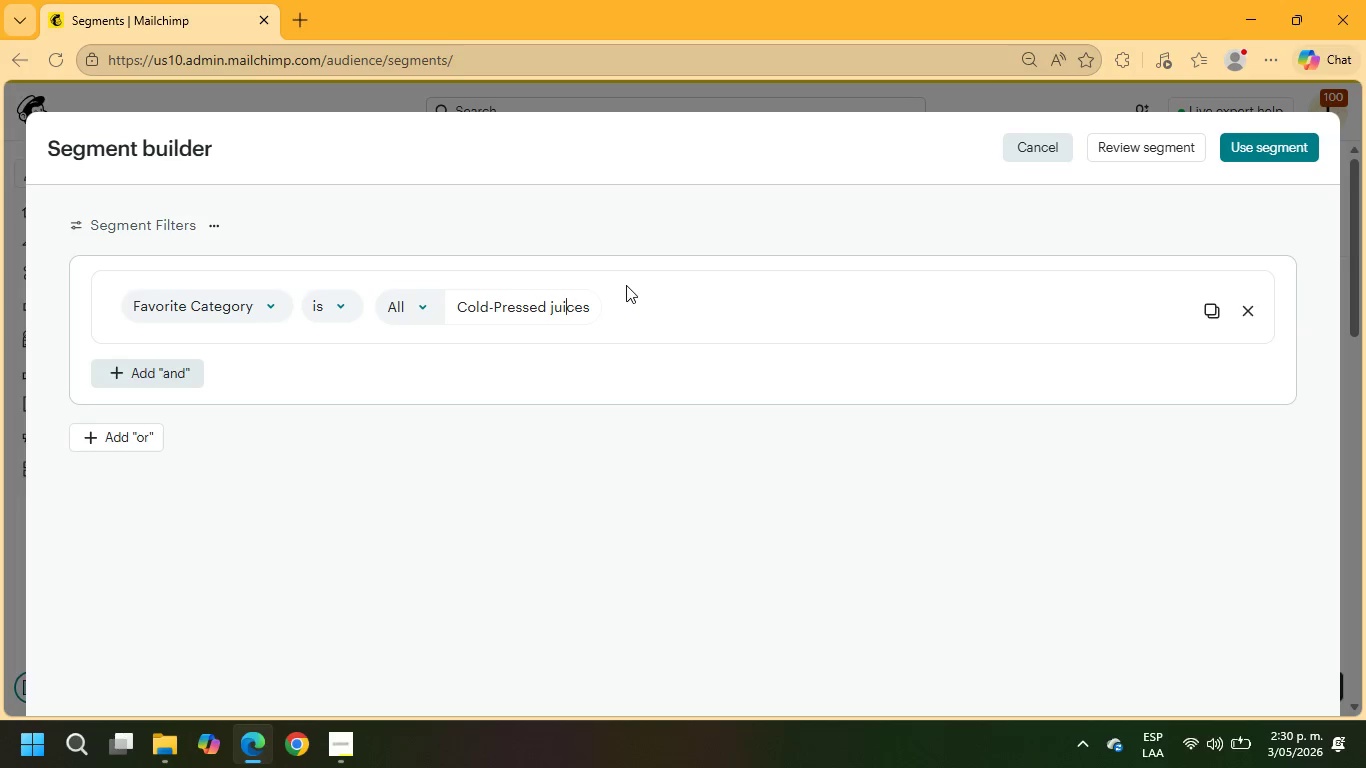 
key(ArrowLeft)
 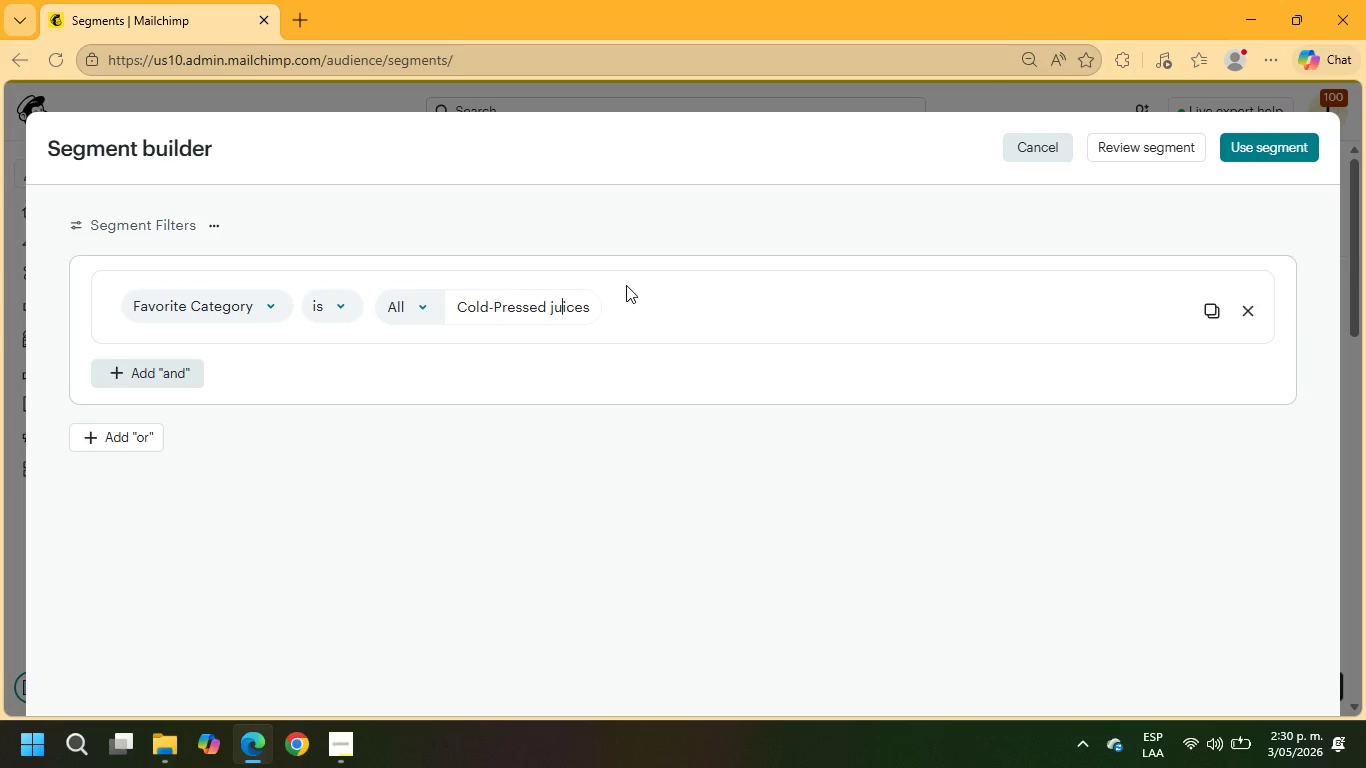 
key(ArrowLeft)
 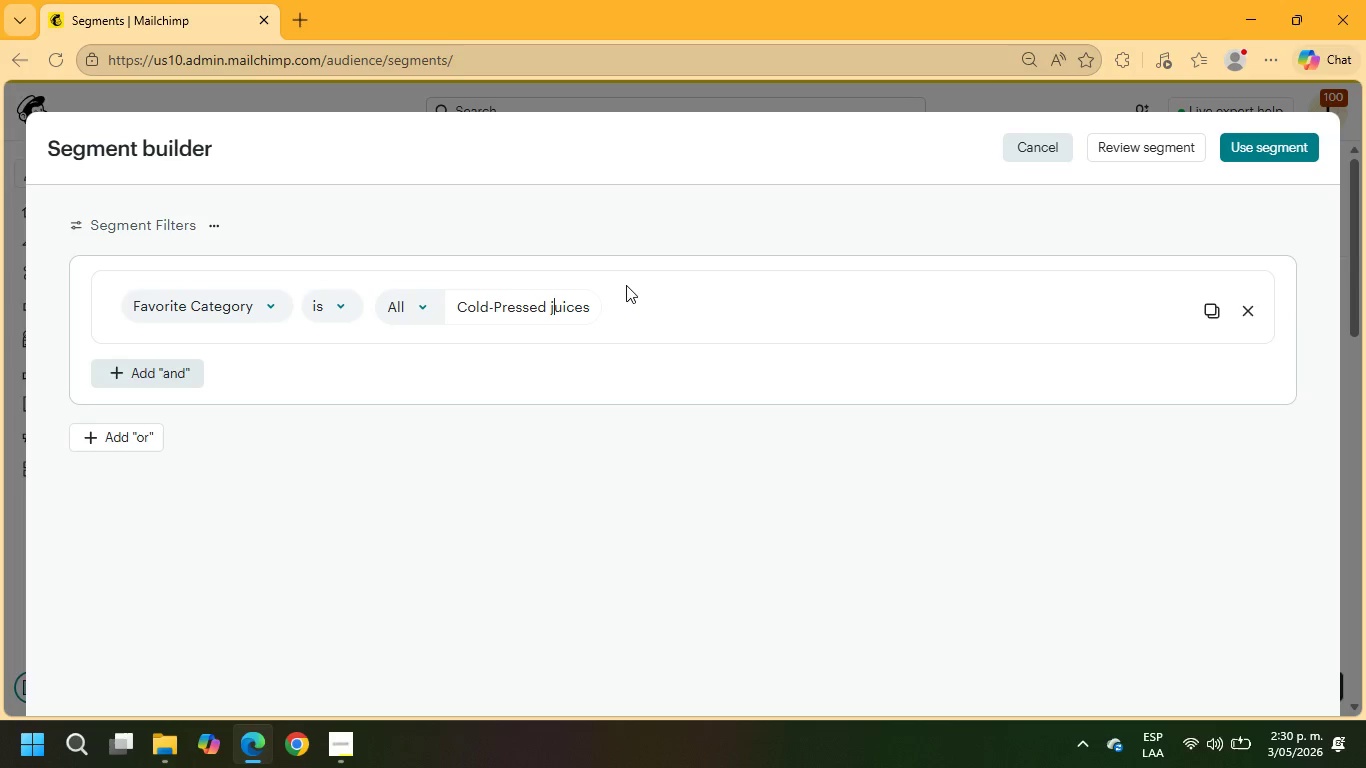 
key(ArrowLeft)
 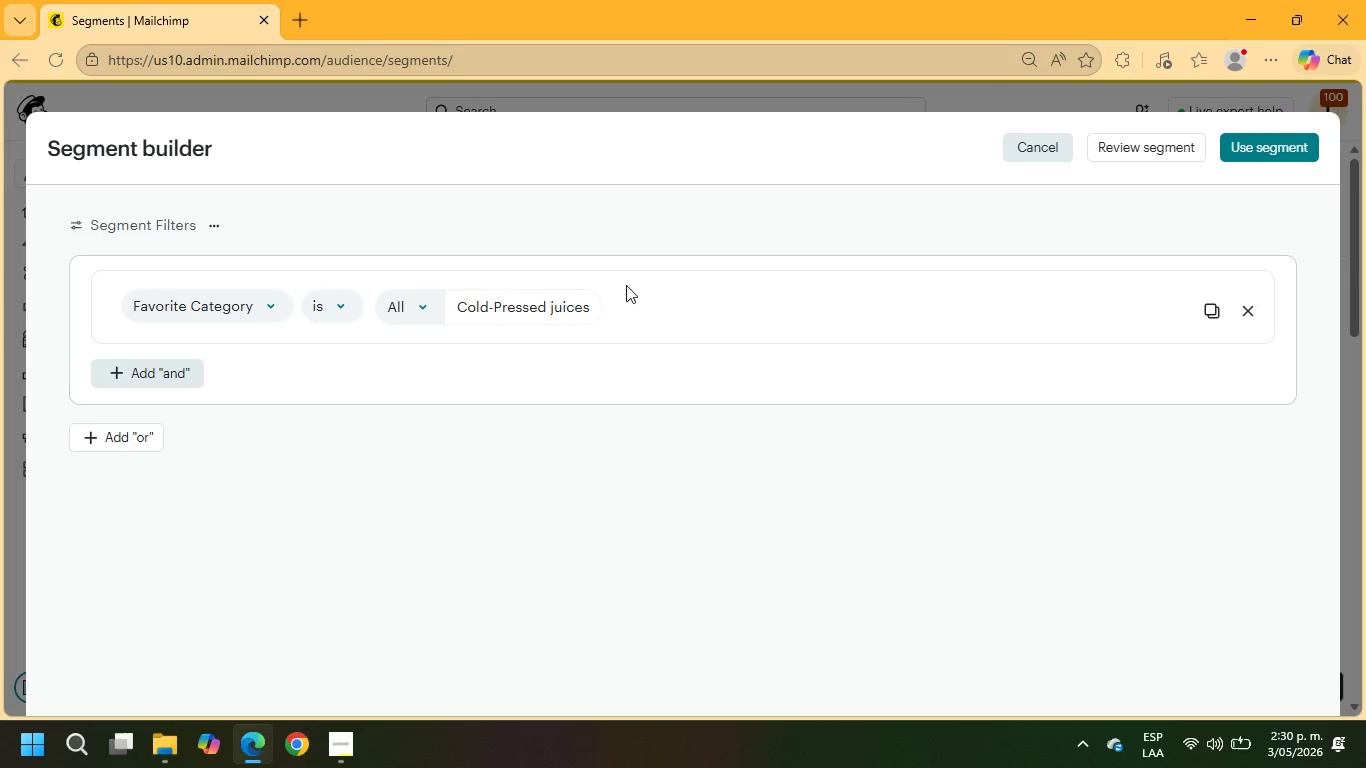 
key(Backspace)
 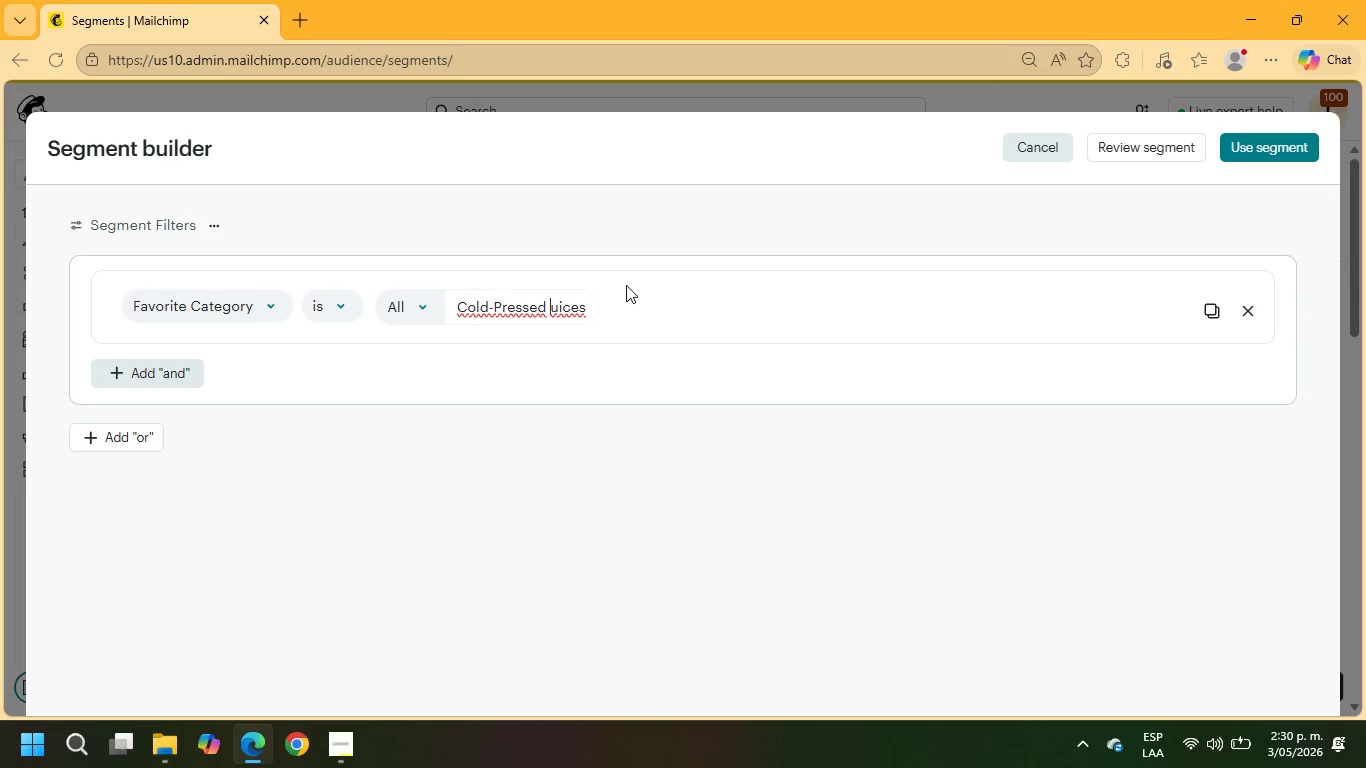 
key(Shift+J)
 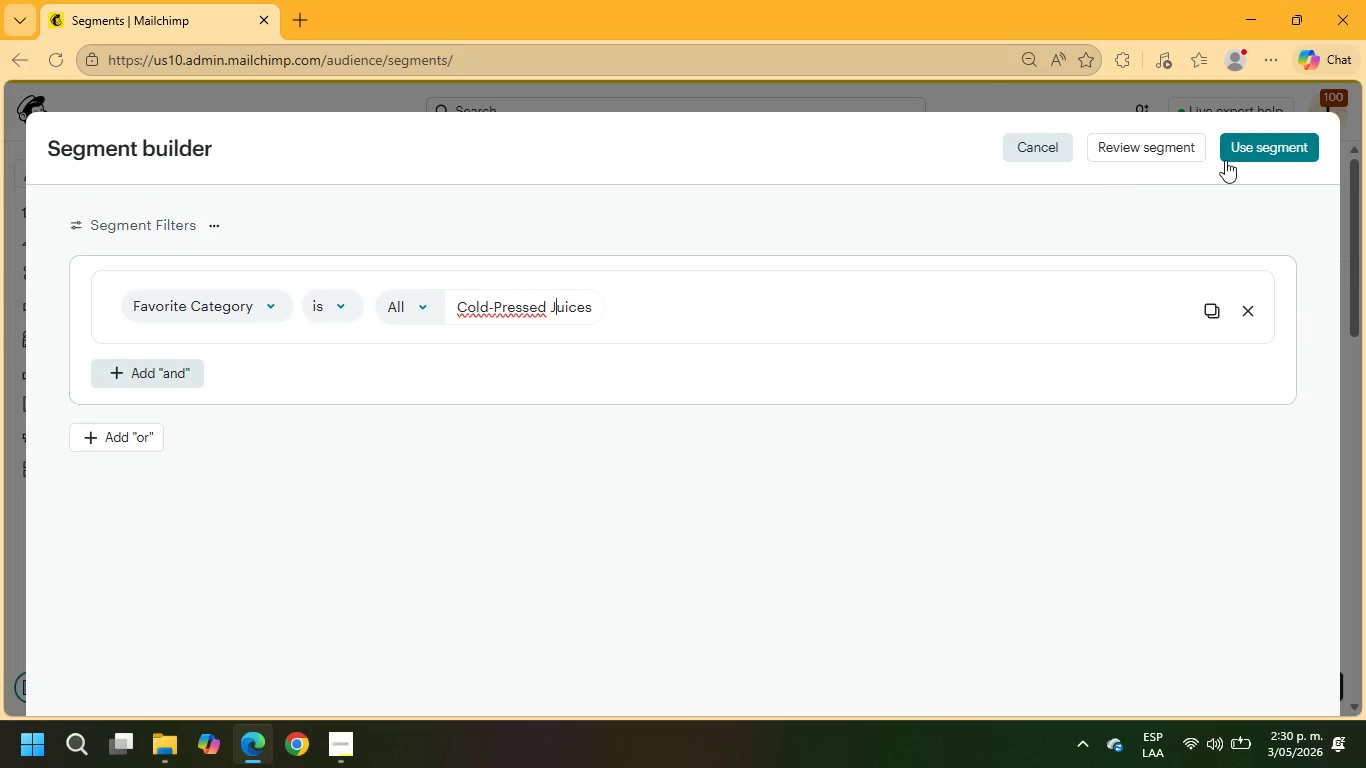 
left_click([1245, 145])
 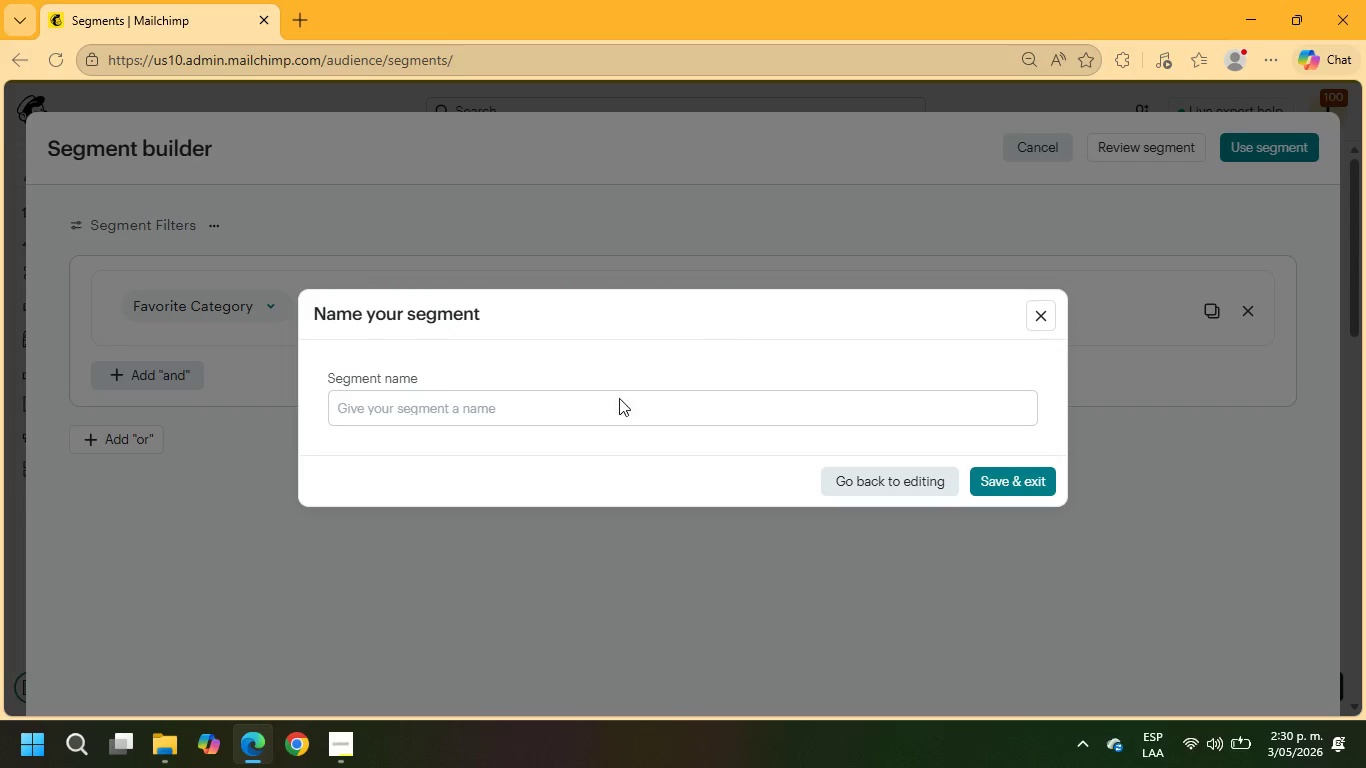 
type(Juice Clease)
key(Backspace)
key(Backspace)
type(nse Fans)
 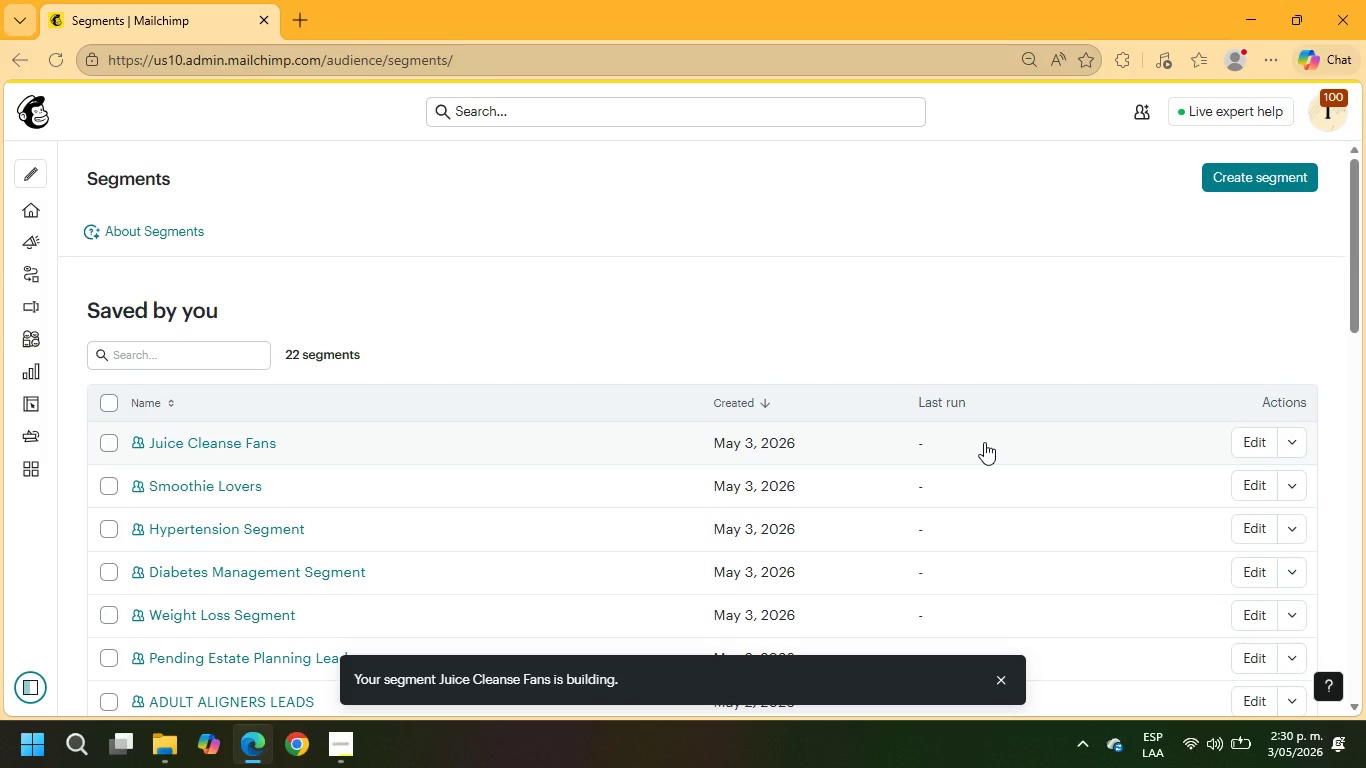 
wait(7.77)
 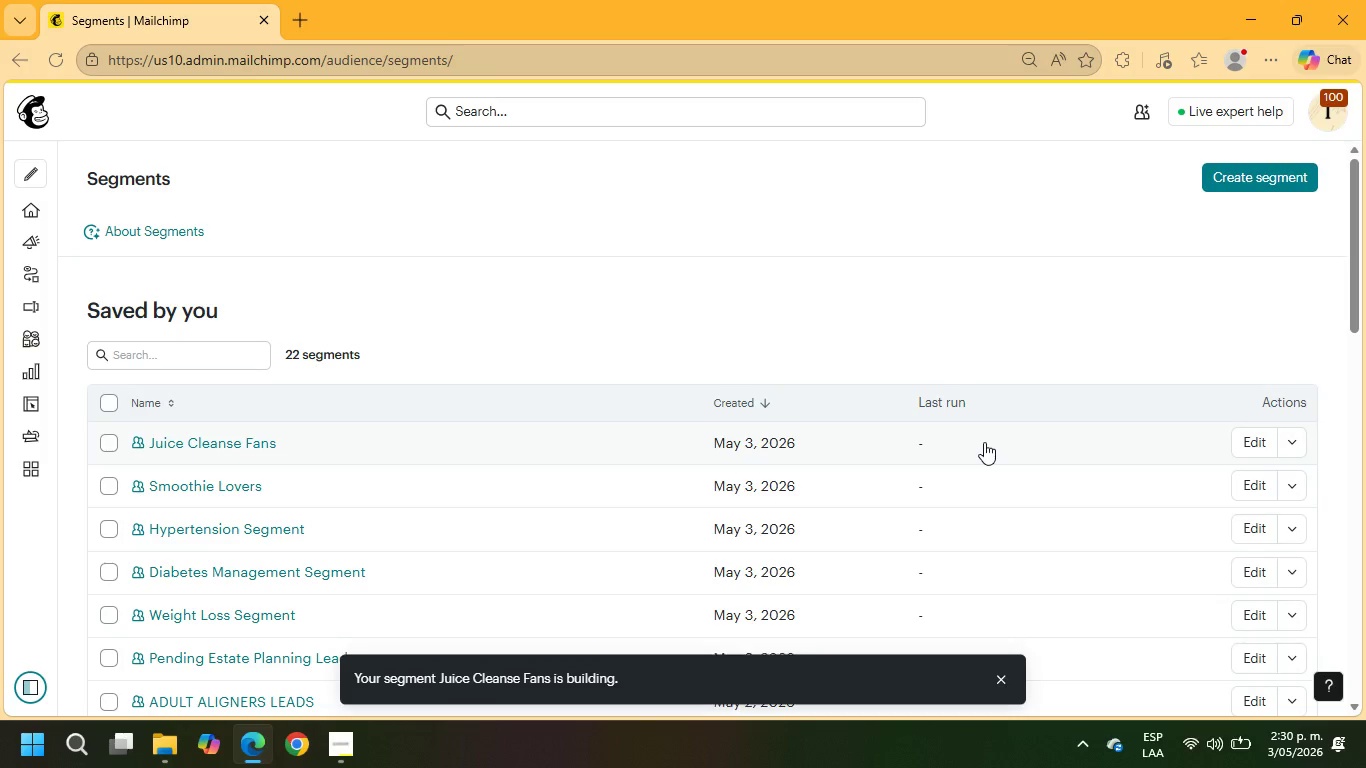 
left_click([1250, 176])
 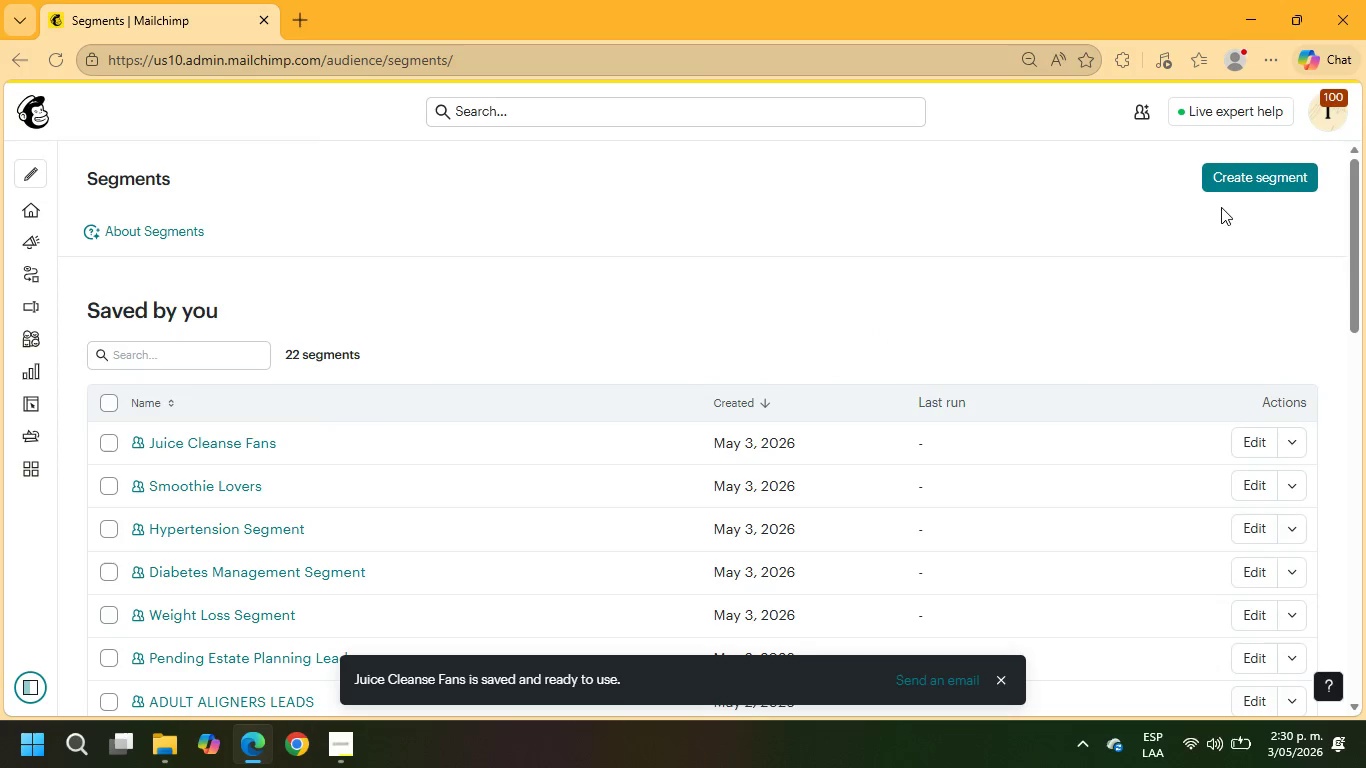 
left_click([1235, 177])
 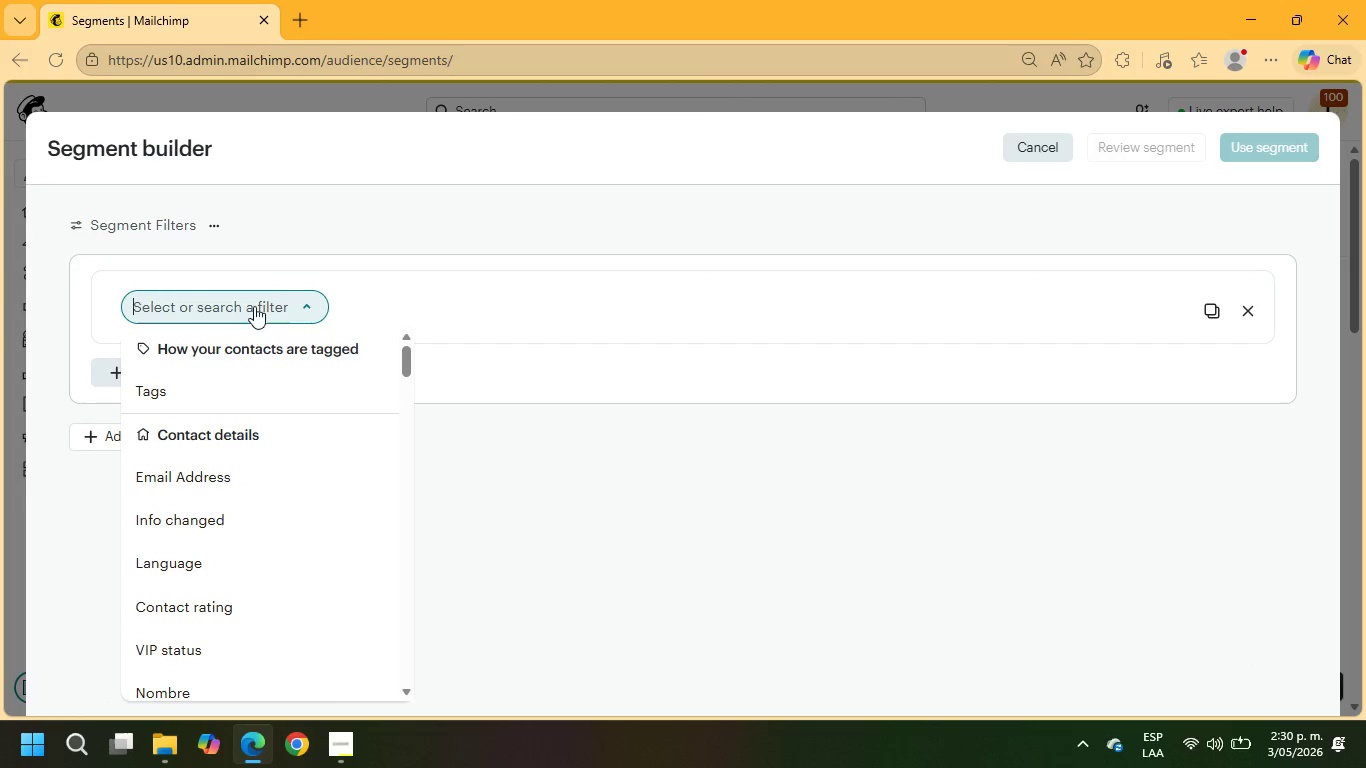 
type(favori)
 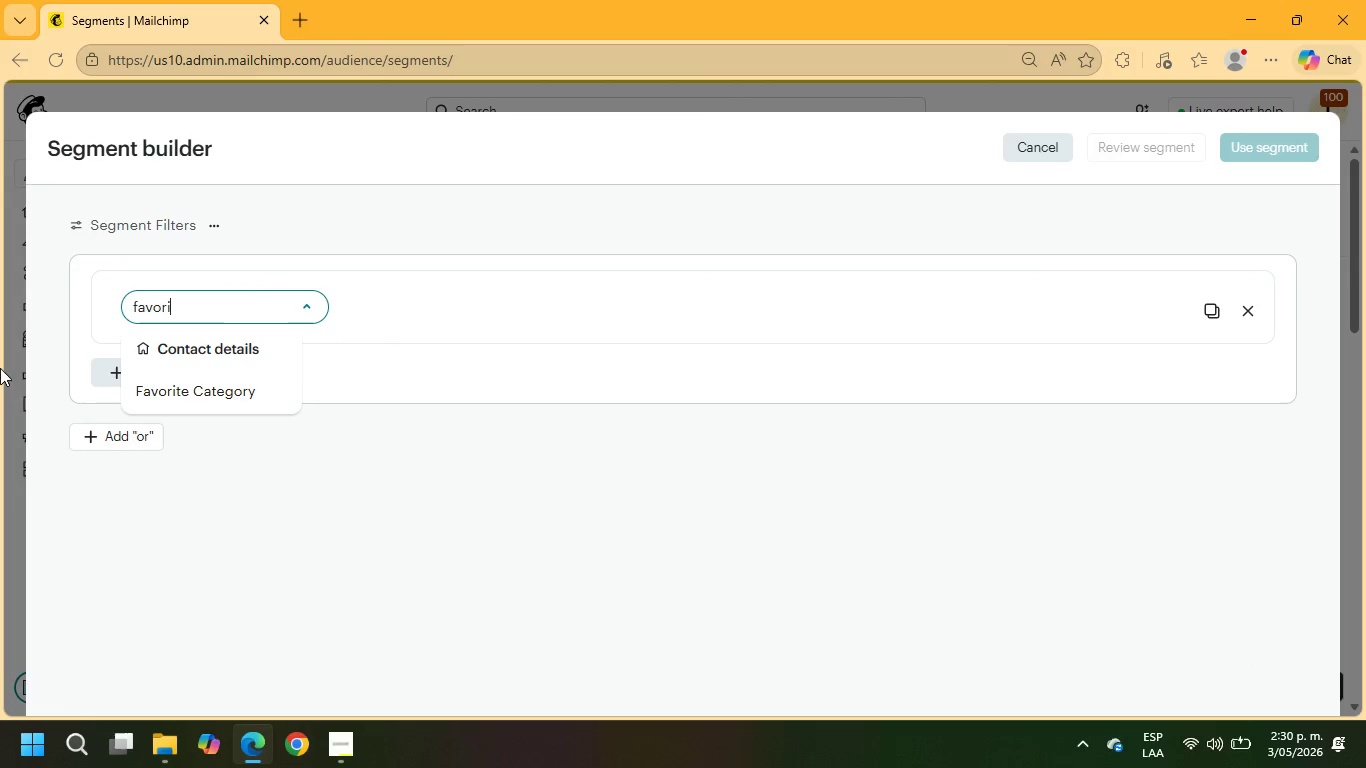 
left_click([182, 399])
 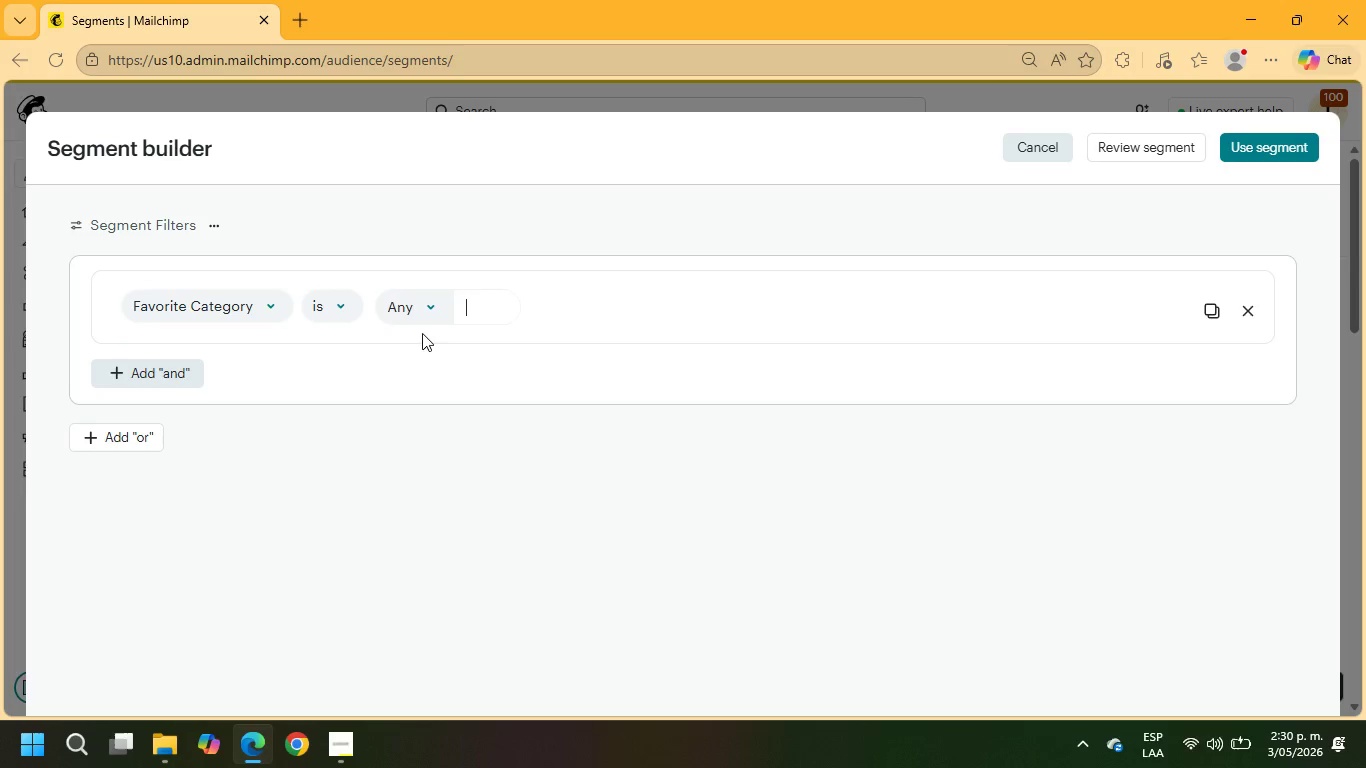 
left_click([421, 317])
 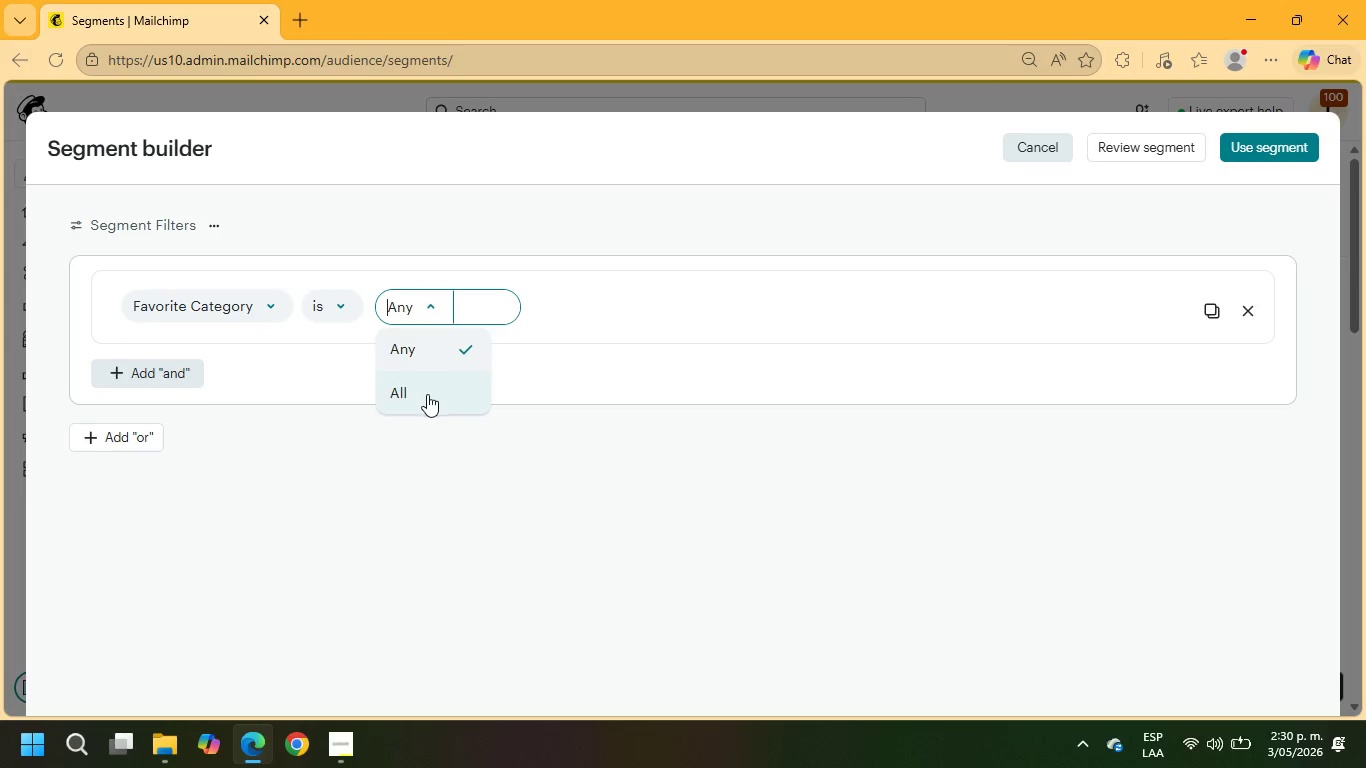 
left_click([427, 394])
 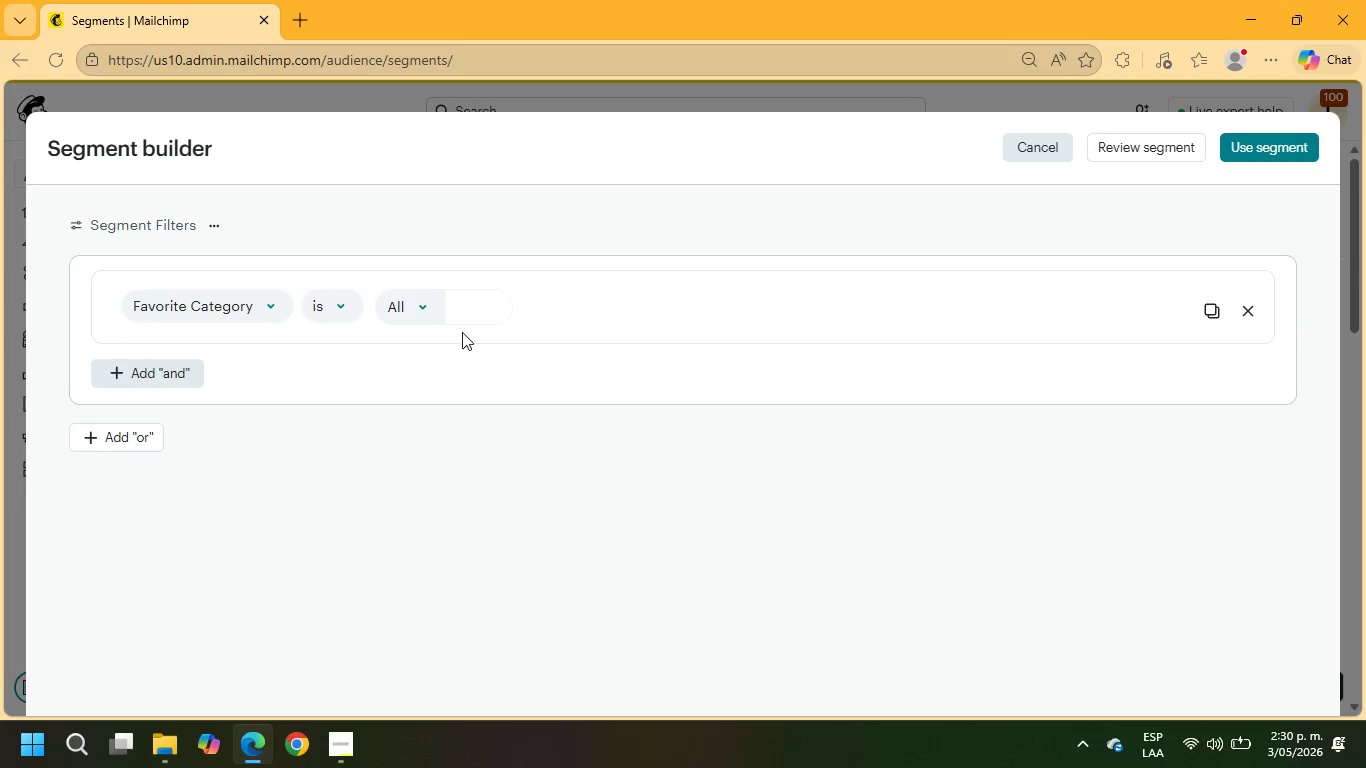 
left_click([473, 297])
 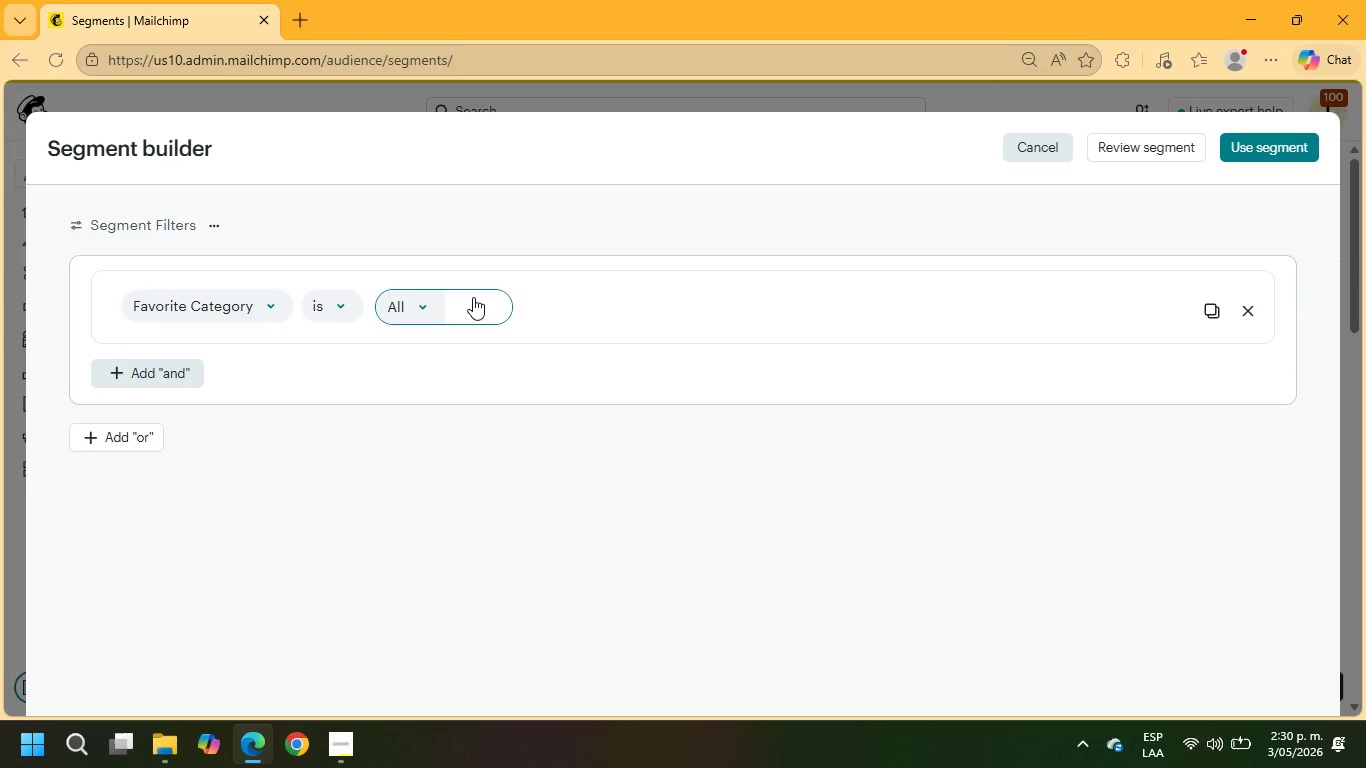 
type(Acai Bowls)
 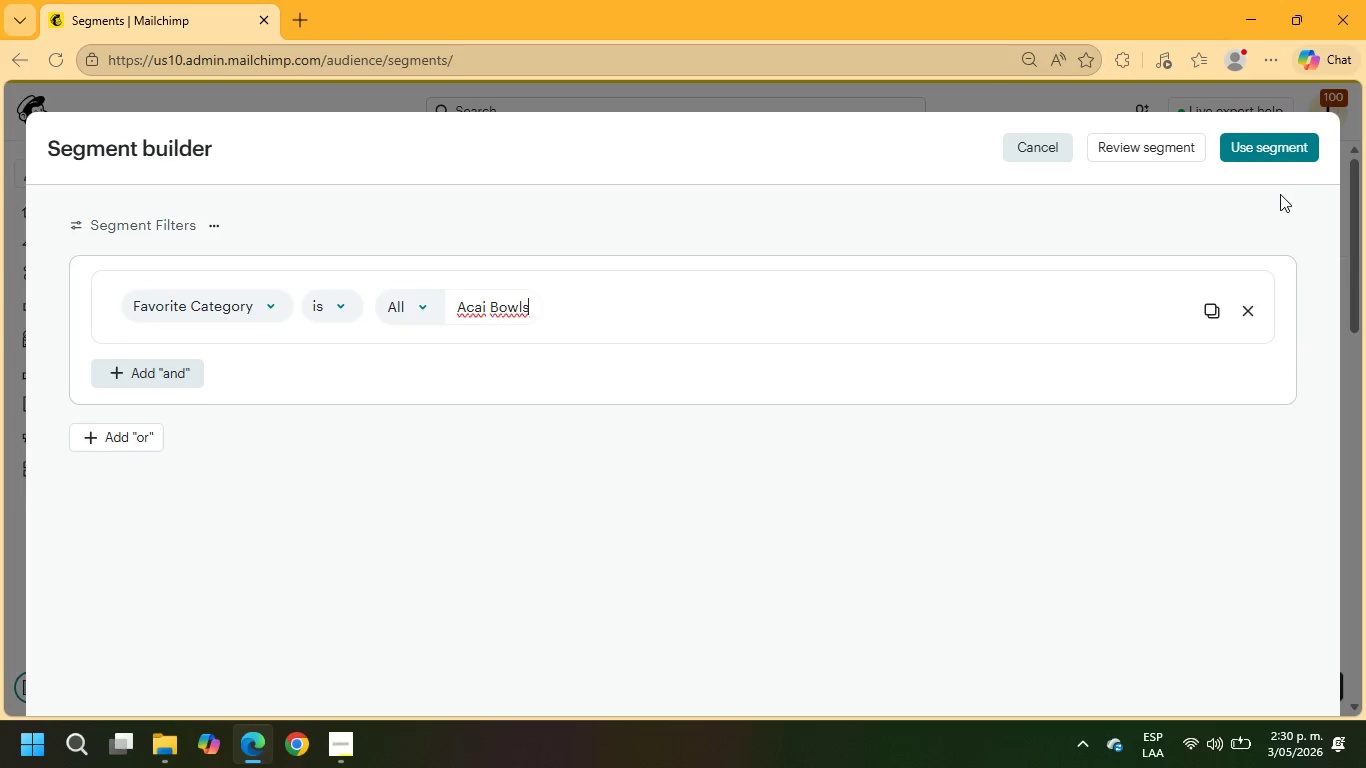 
left_click([1278, 156])
 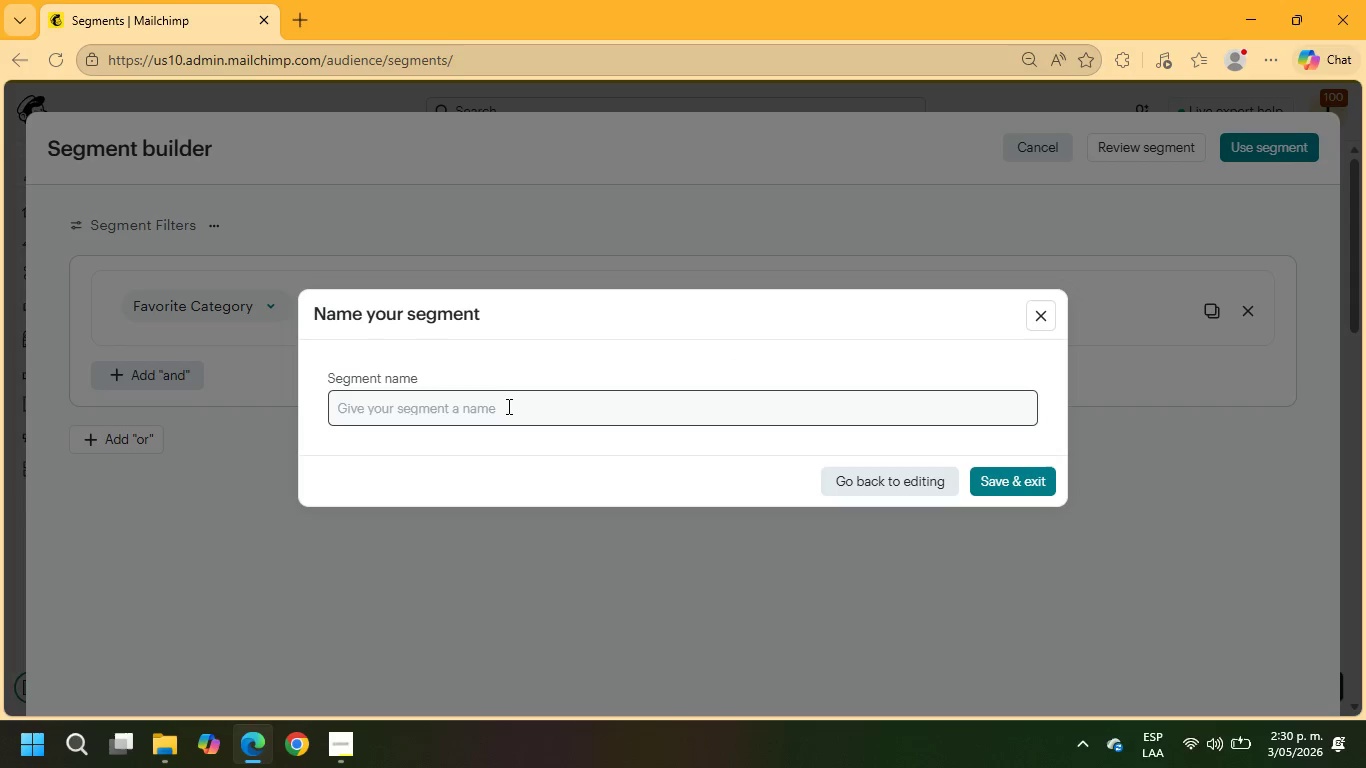 
type(Acai Bowl)
 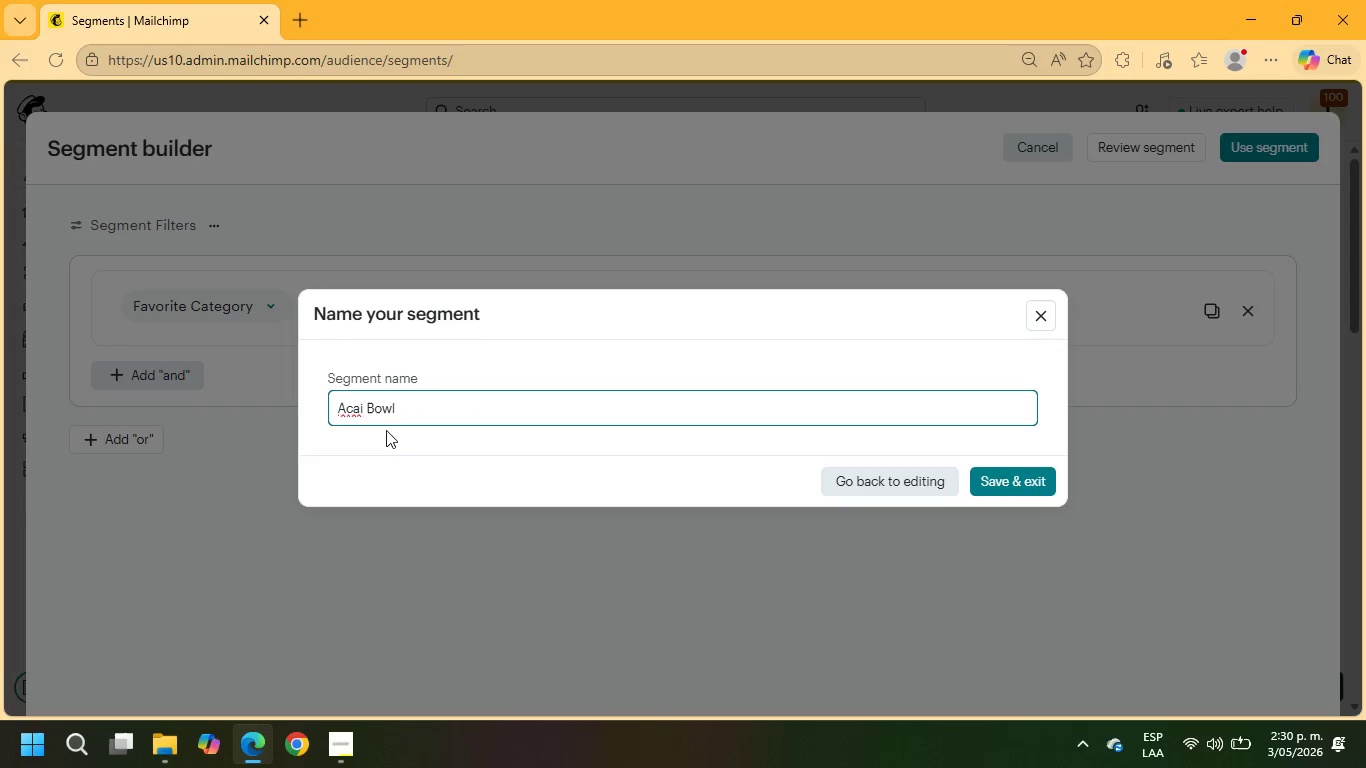 
type( Customers)
 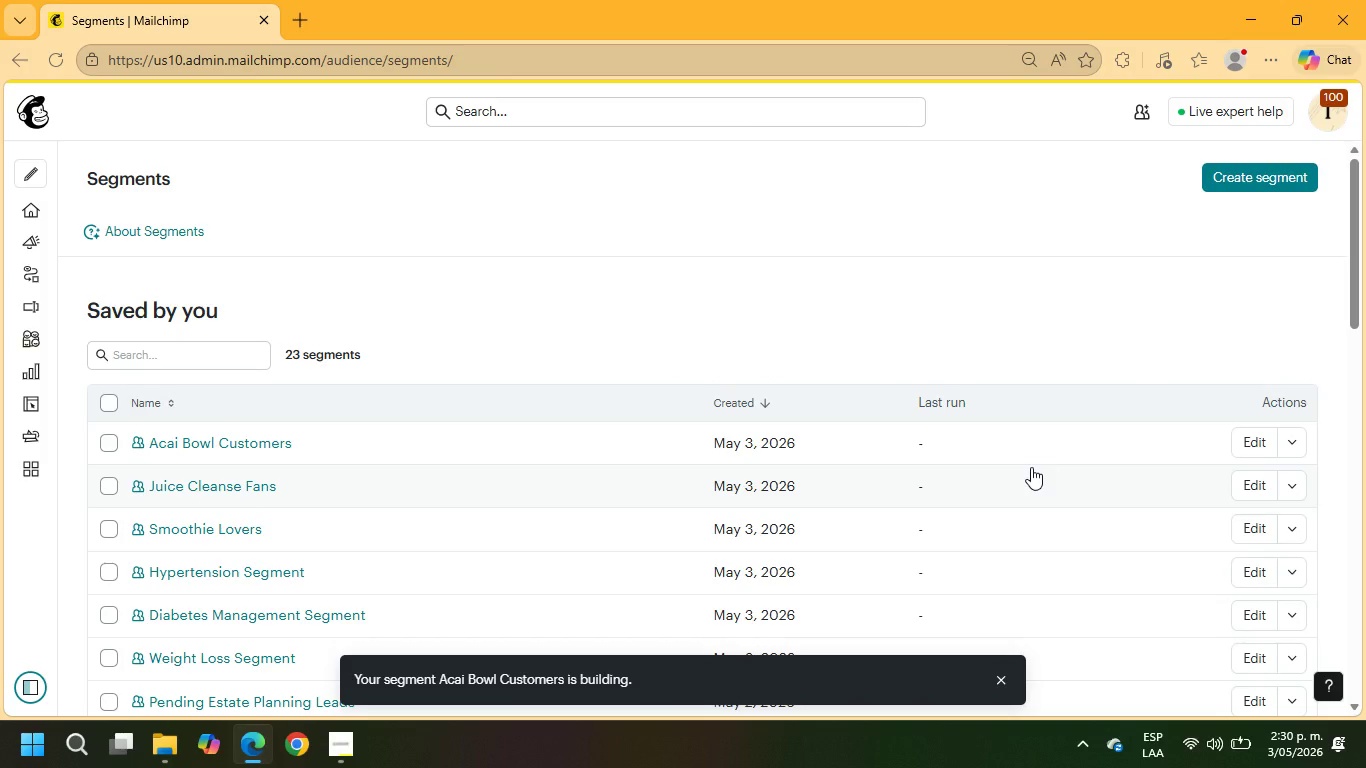 
wait(5.77)
 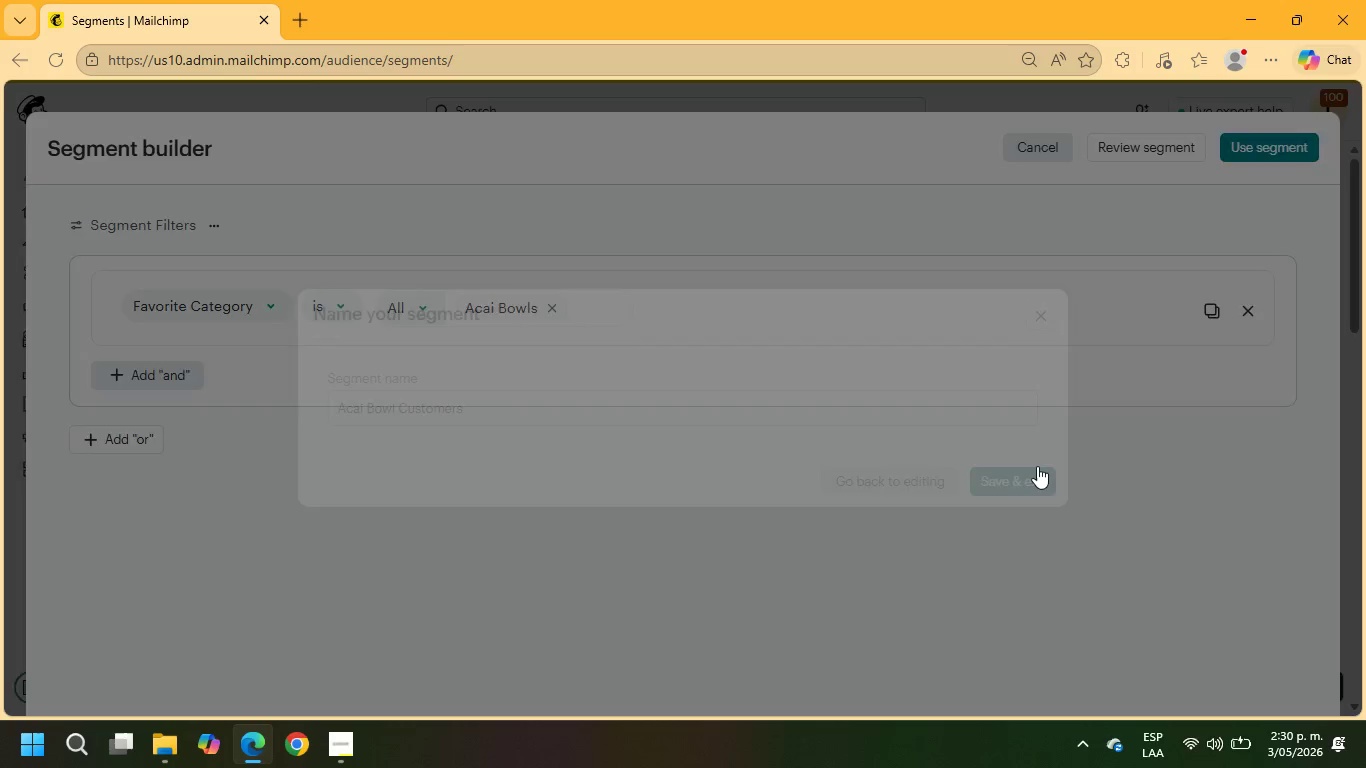 
mouse_move([35, 299])
 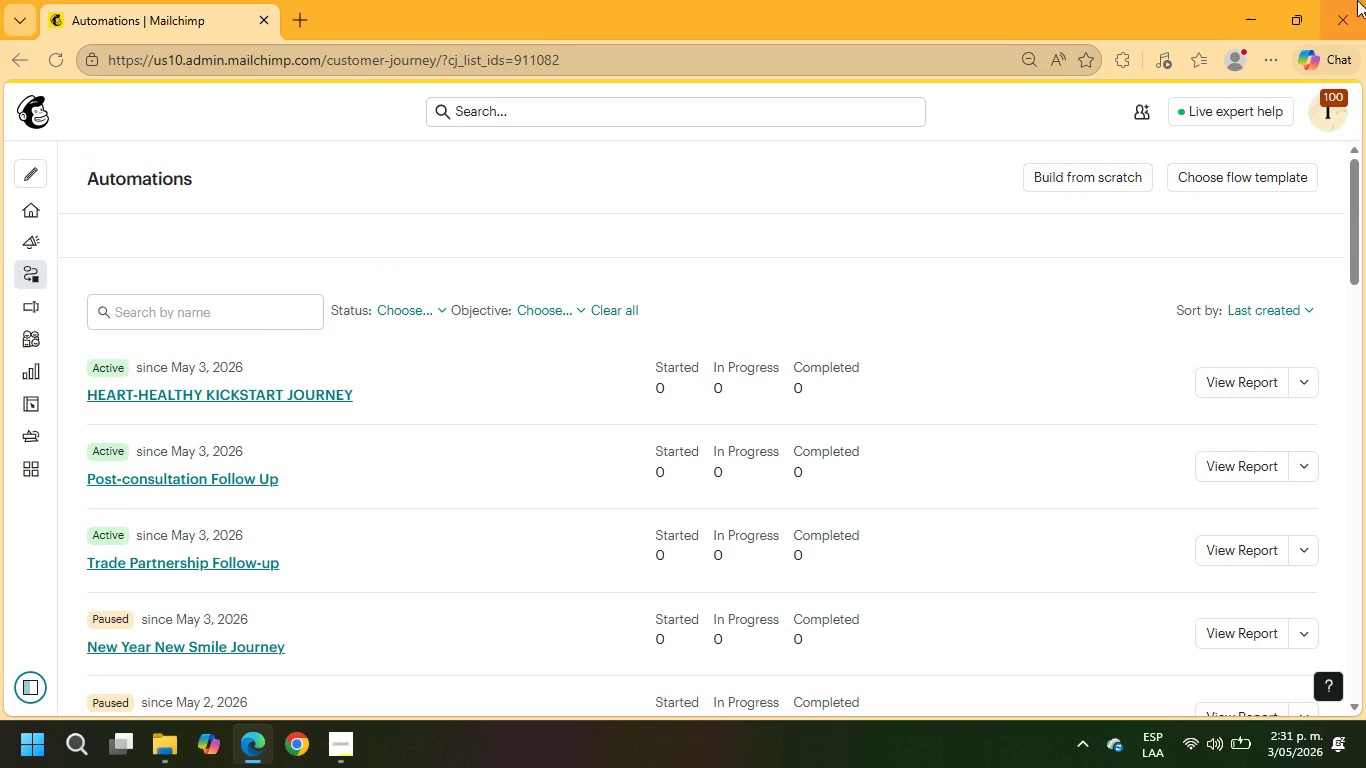 
left_click([1069, 181])
 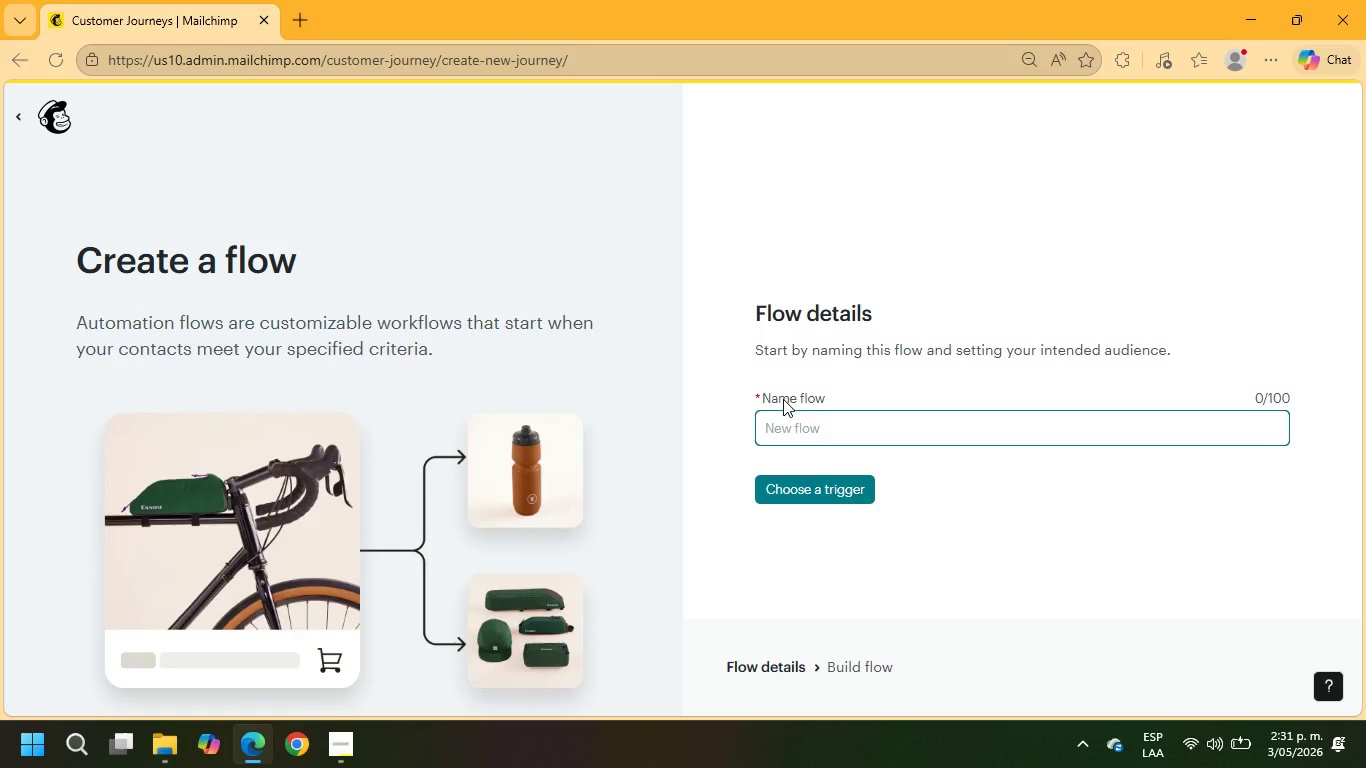 
wait(6.95)
 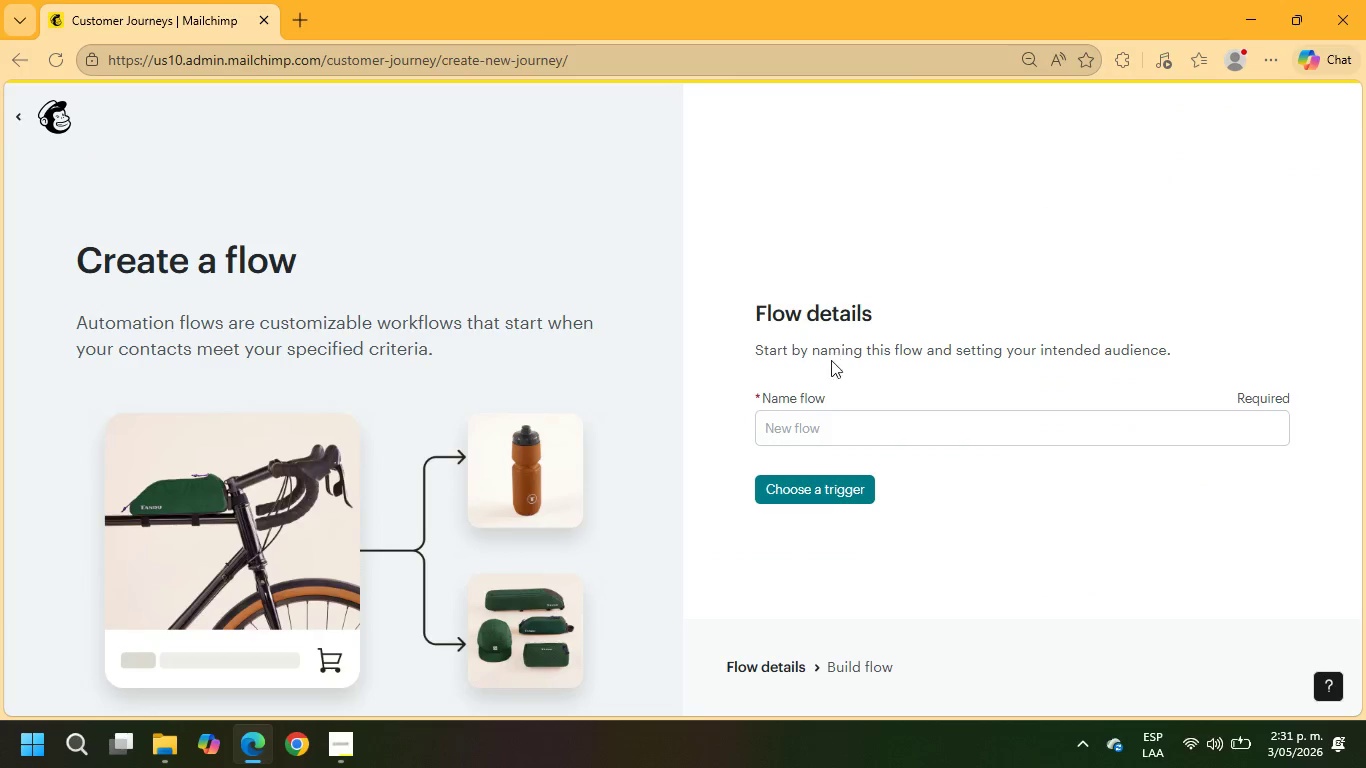 
type(Verde Sip Re-engagment )
key(Backspace)
key(Backspace)
key(Backspace)
key(Backspace)
key(Backspace)
type(ement Journey)
 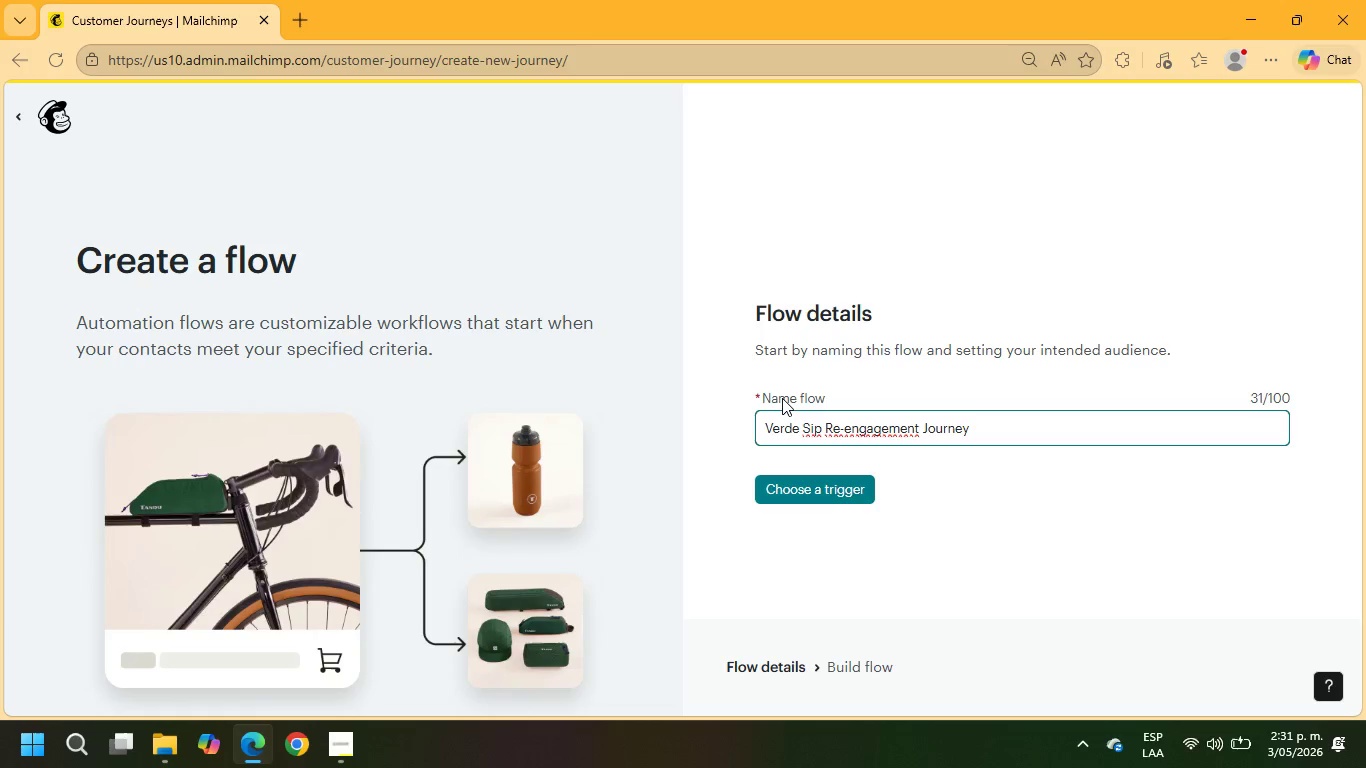 
left_click([799, 497])
 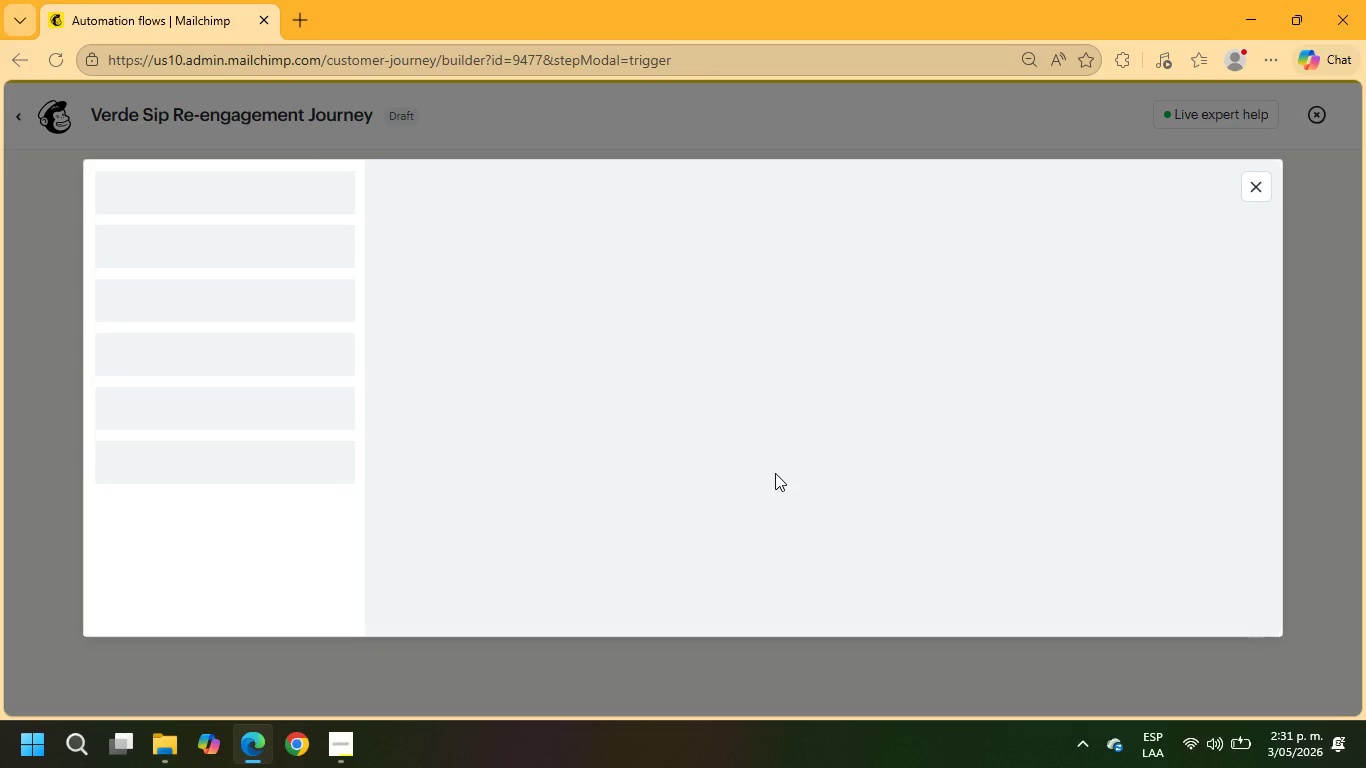 
mouse_move([743, 438])
 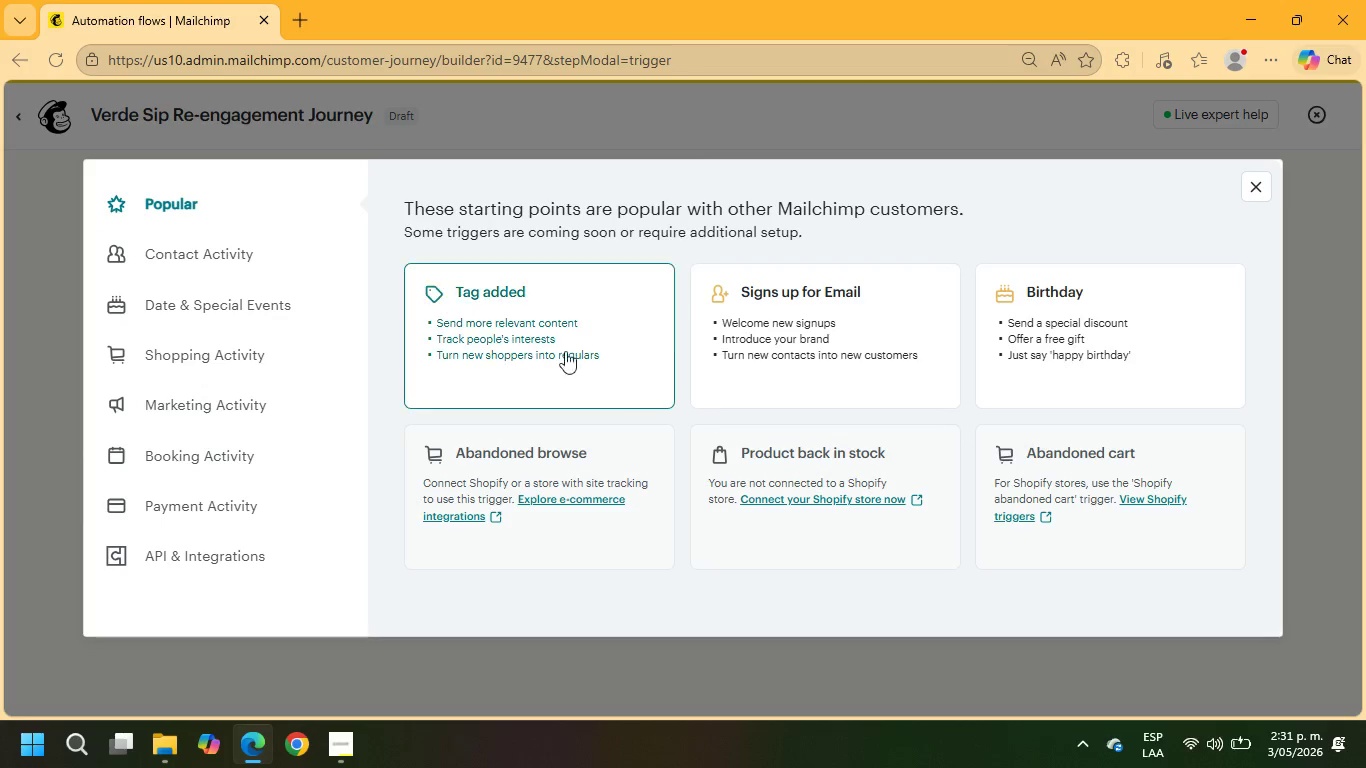 
left_click([522, 317])
 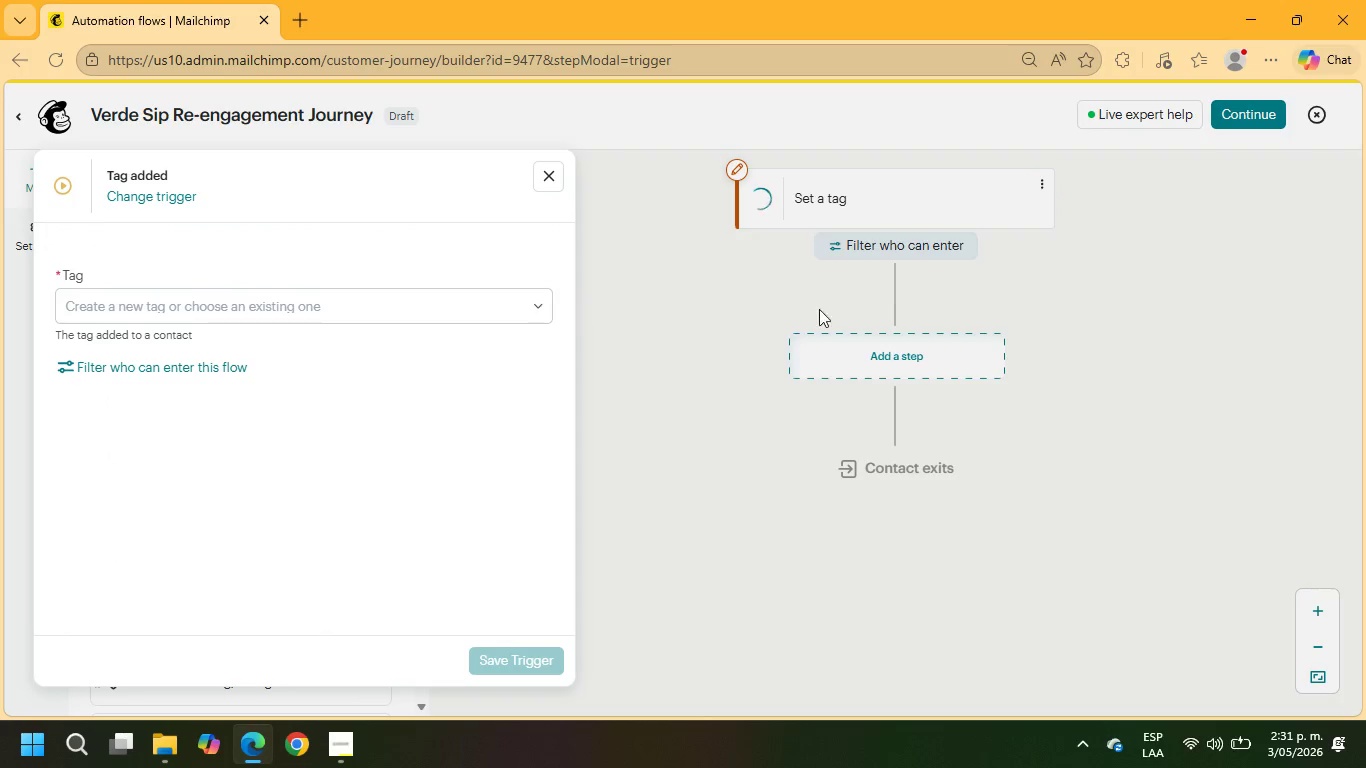 
left_click([183, 293])
 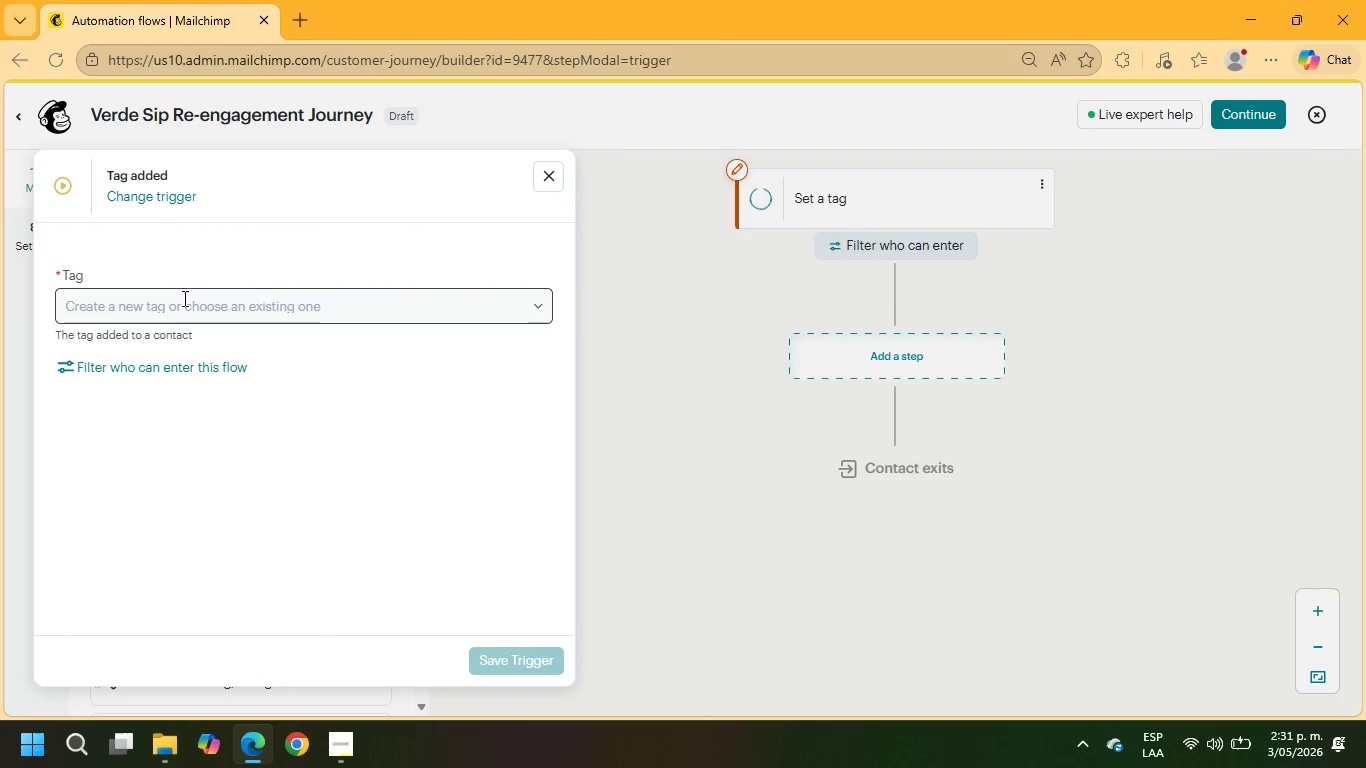 
left_click([183, 305])
 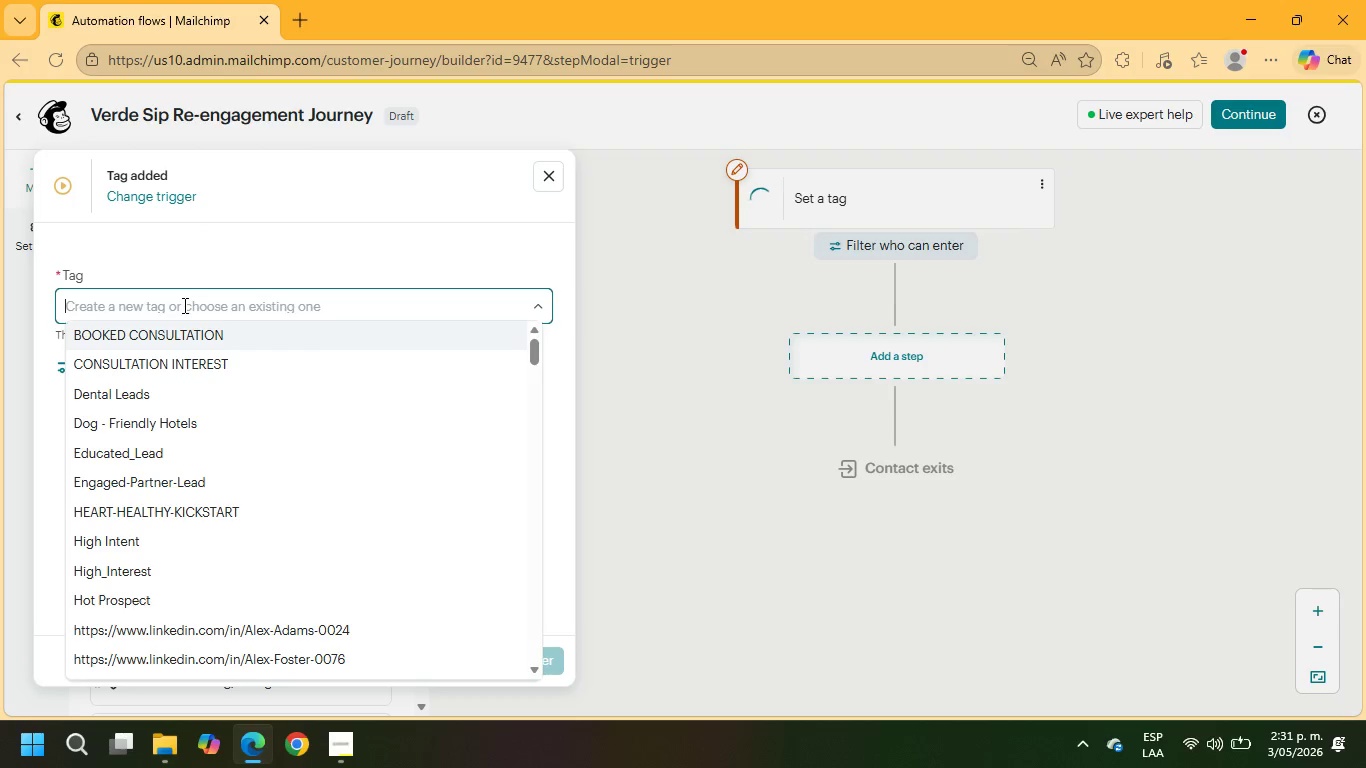 
type(lap)
 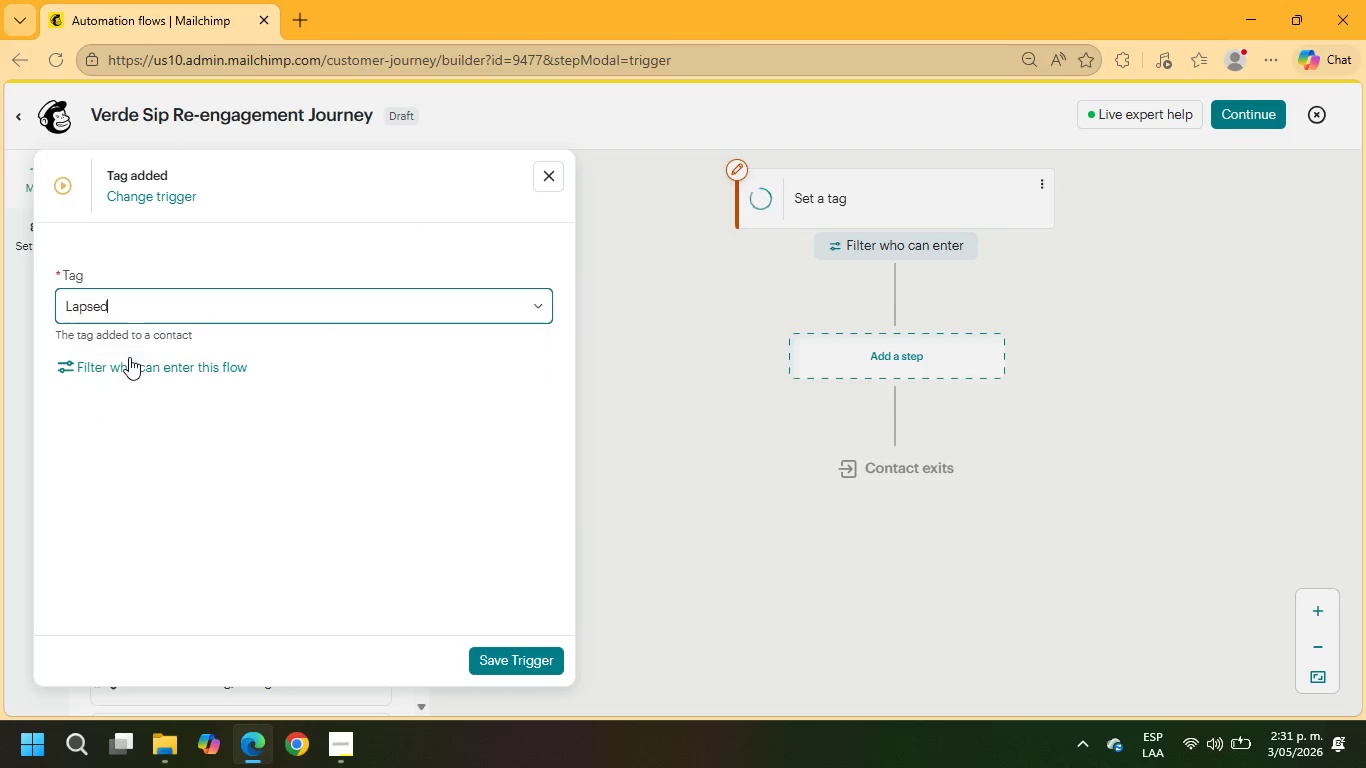 
left_click([532, 661])
 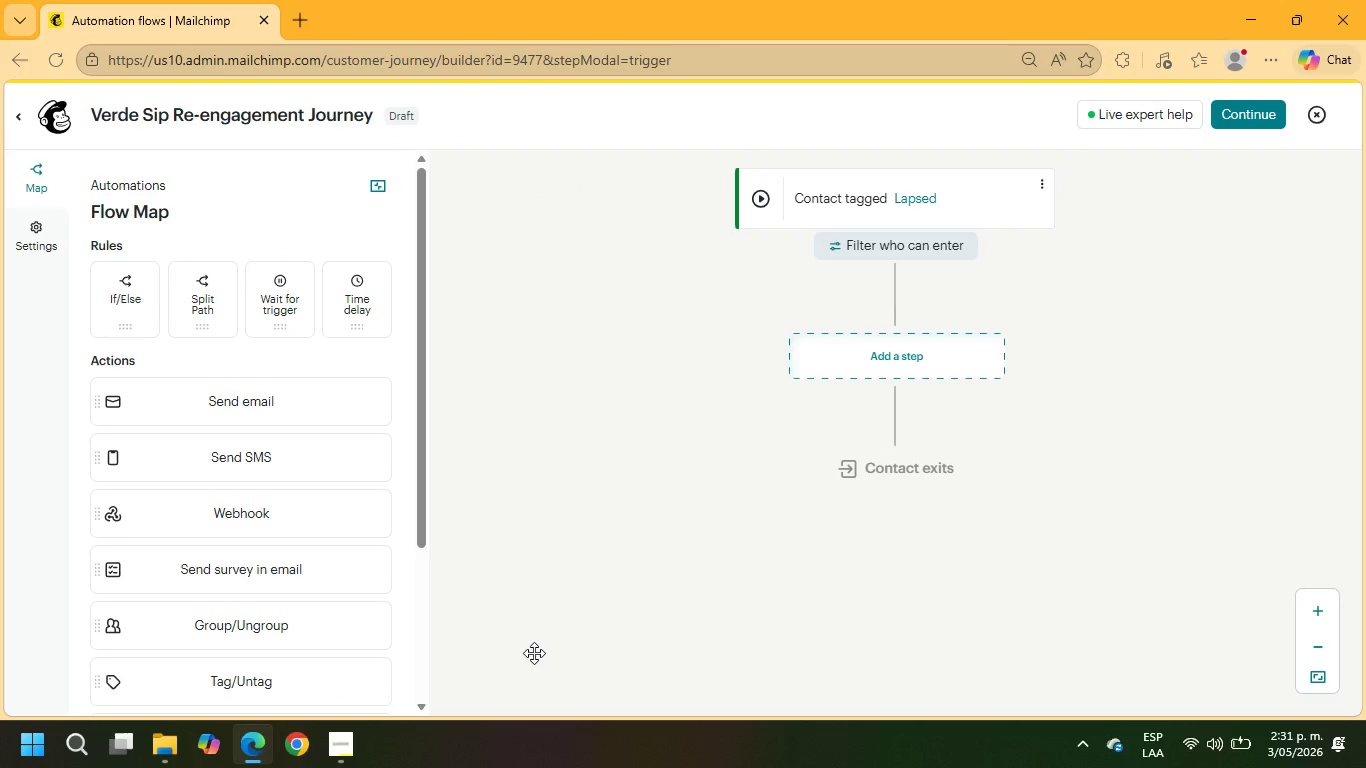 
wait(7.0)
 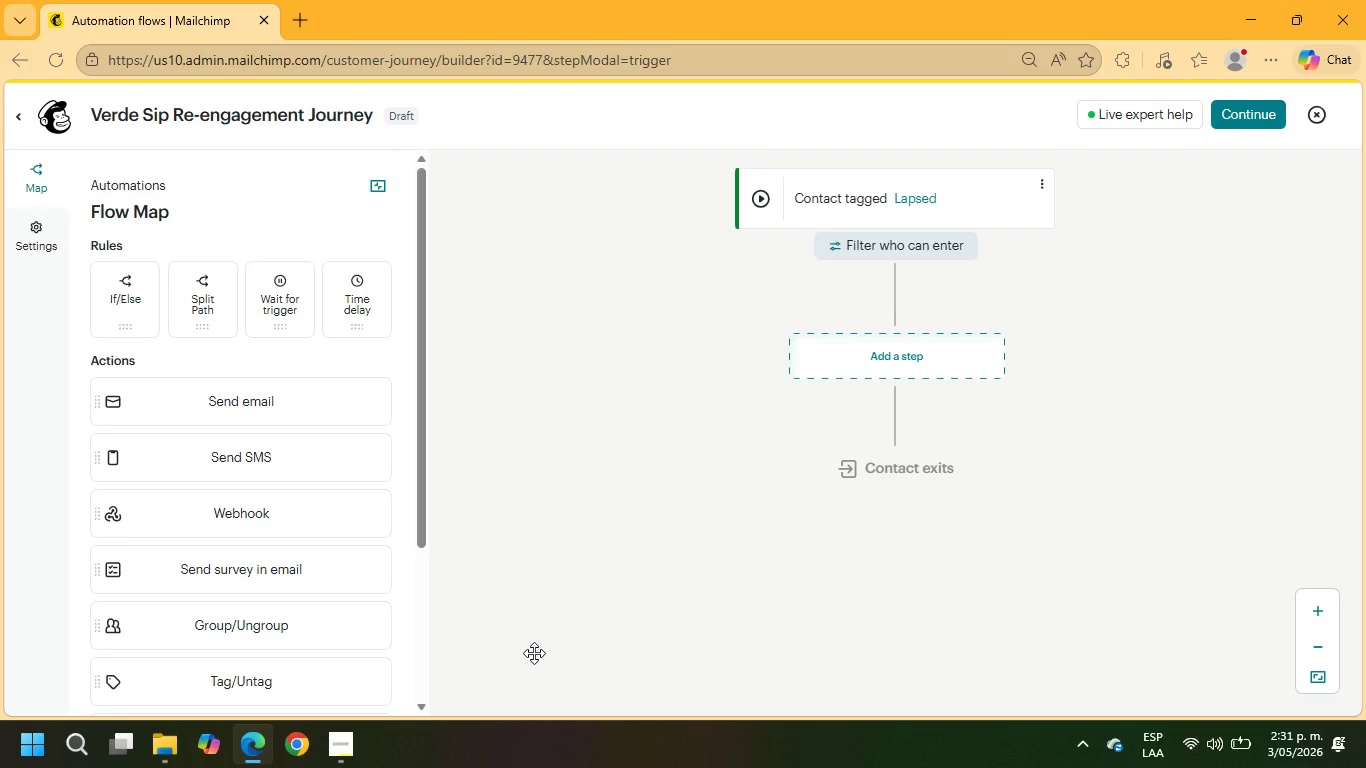 
left_click([910, 366])
 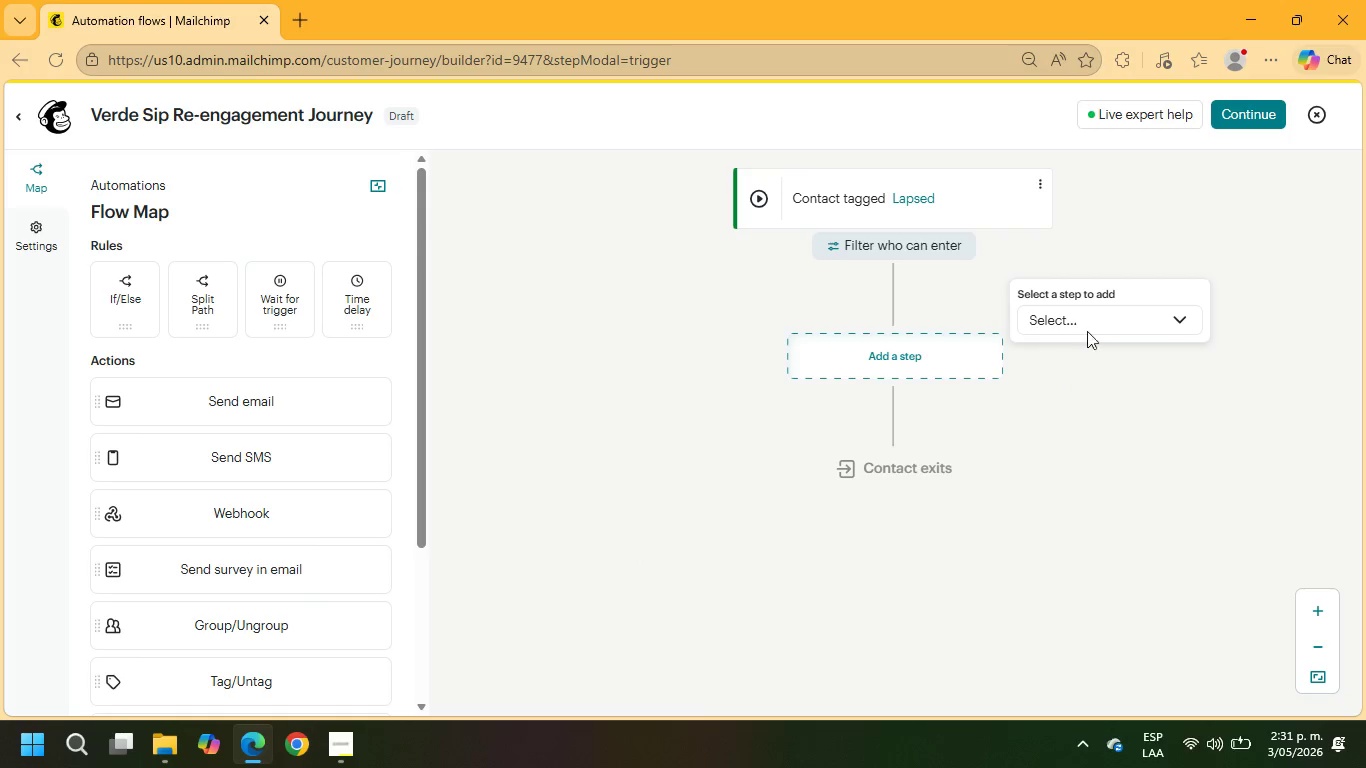 
left_click([1096, 321])
 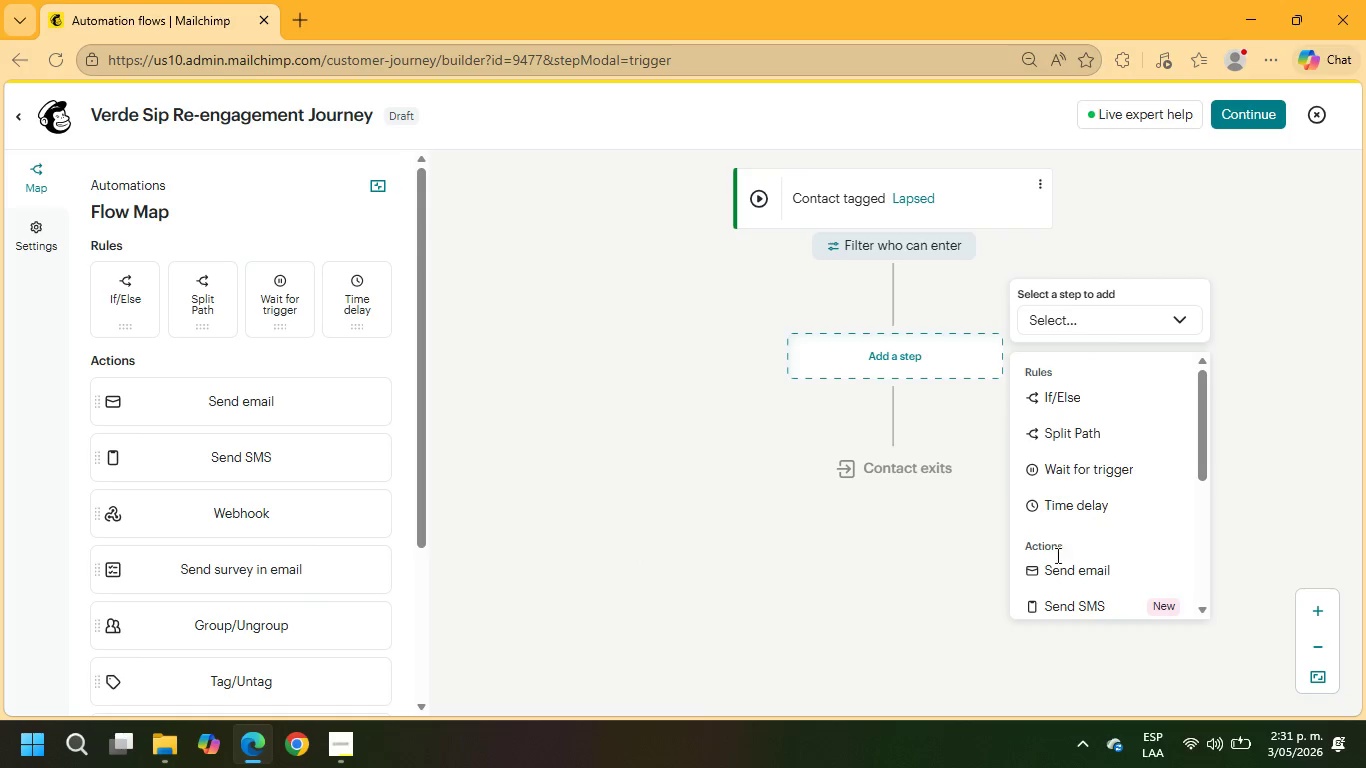 
left_click([1056, 571])
 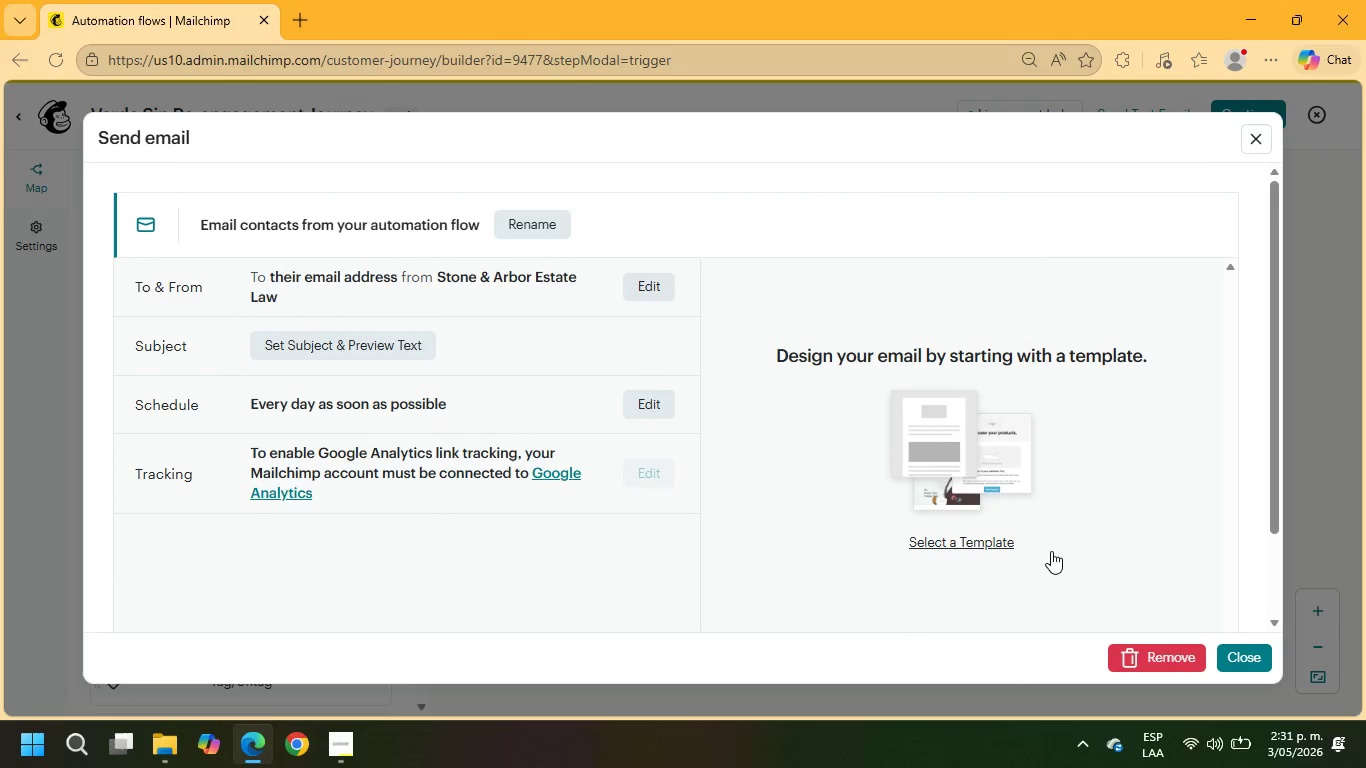 
wait(6.75)
 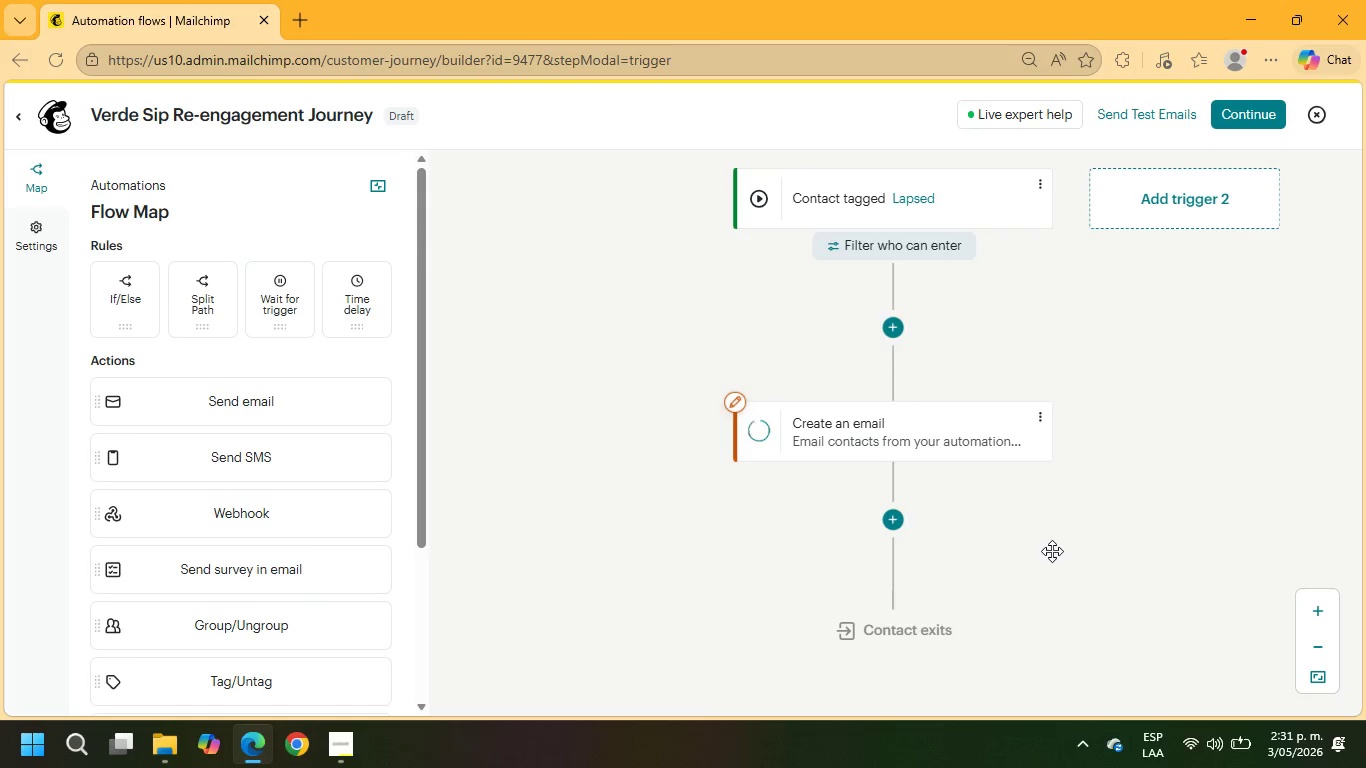 
left_click([556, 230])
 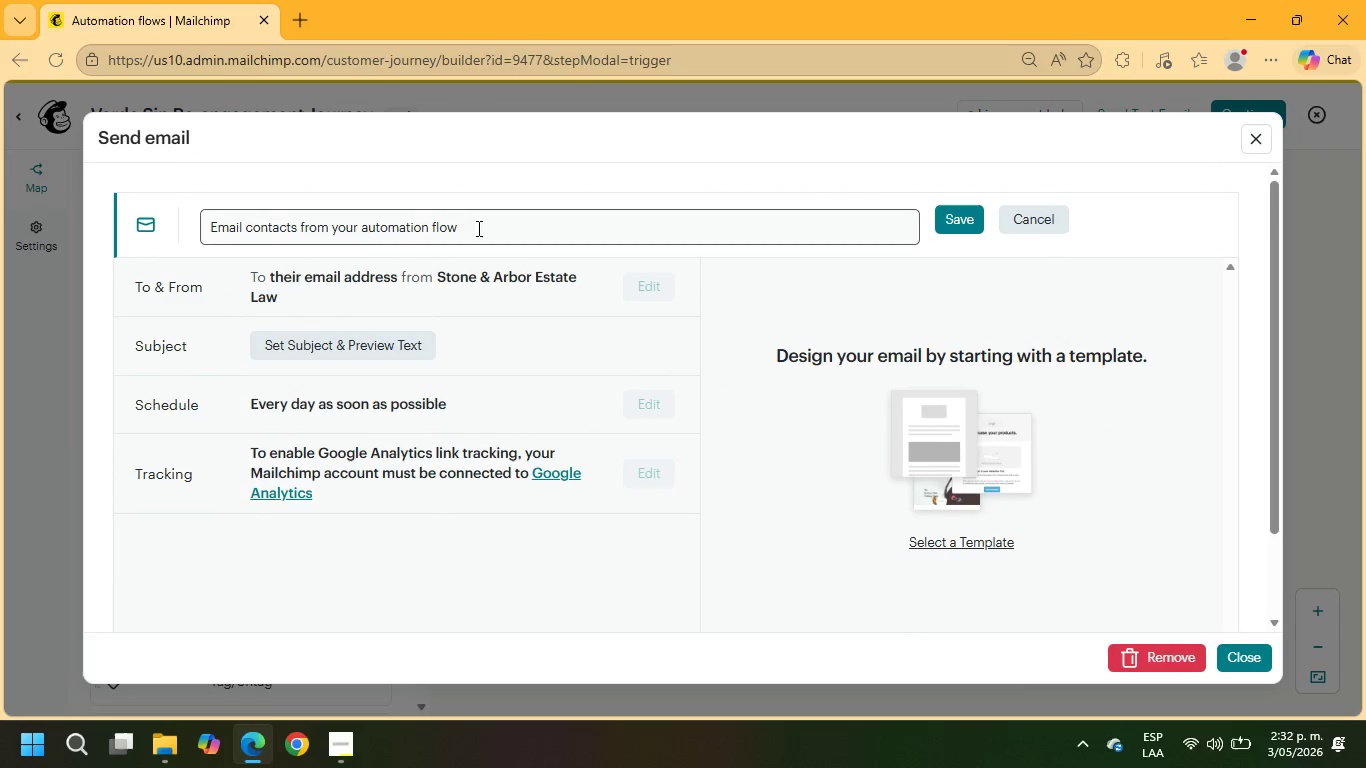 
left_click_drag(start_coordinate=[488, 227], to_coordinate=[6, 214])
 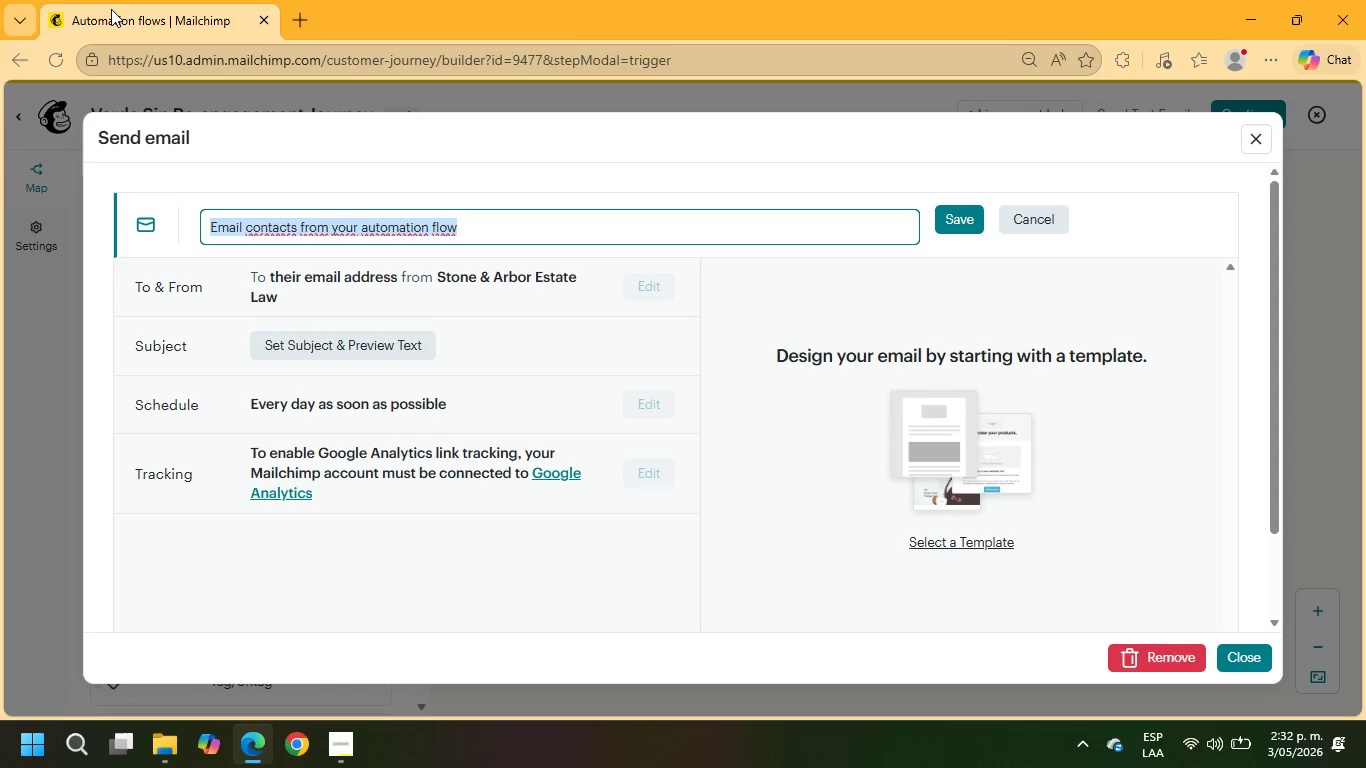 
type(email 1 the hook)
 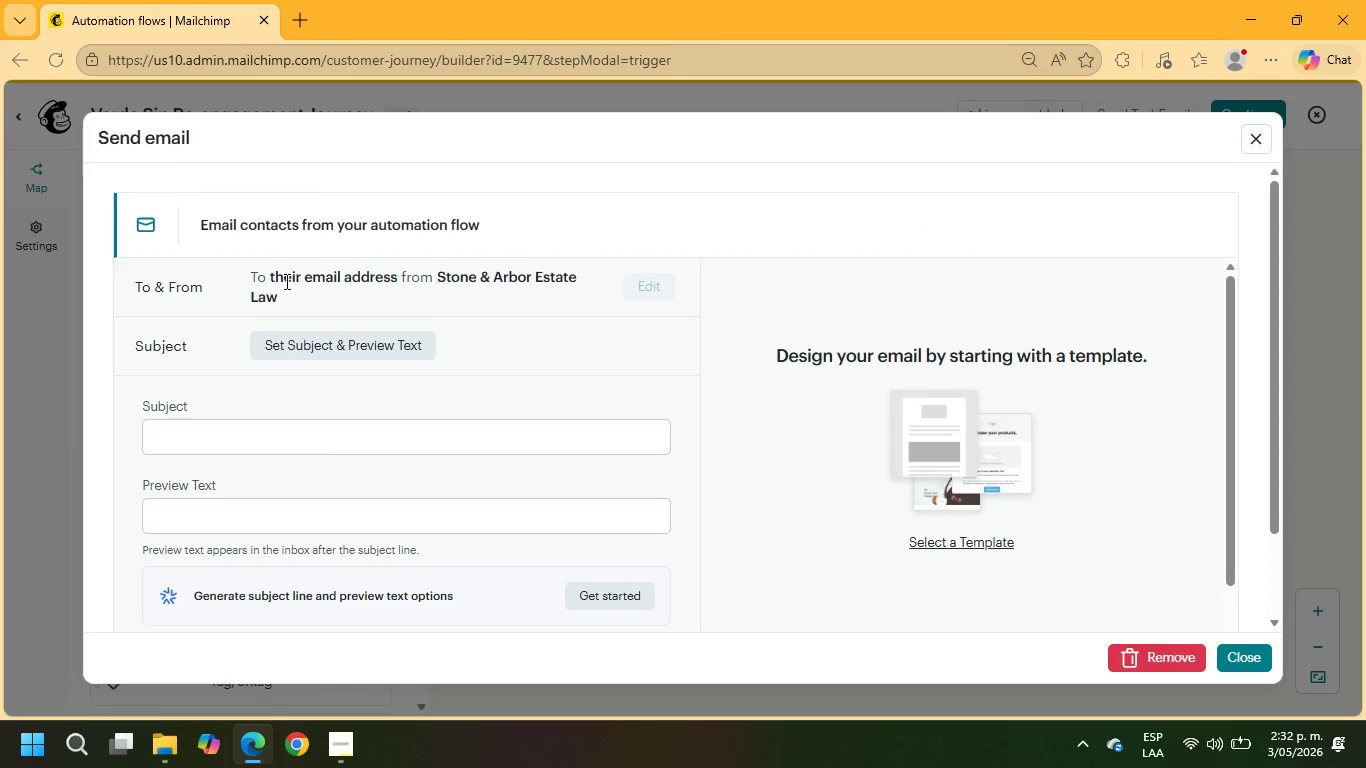 
wait(8.11)
 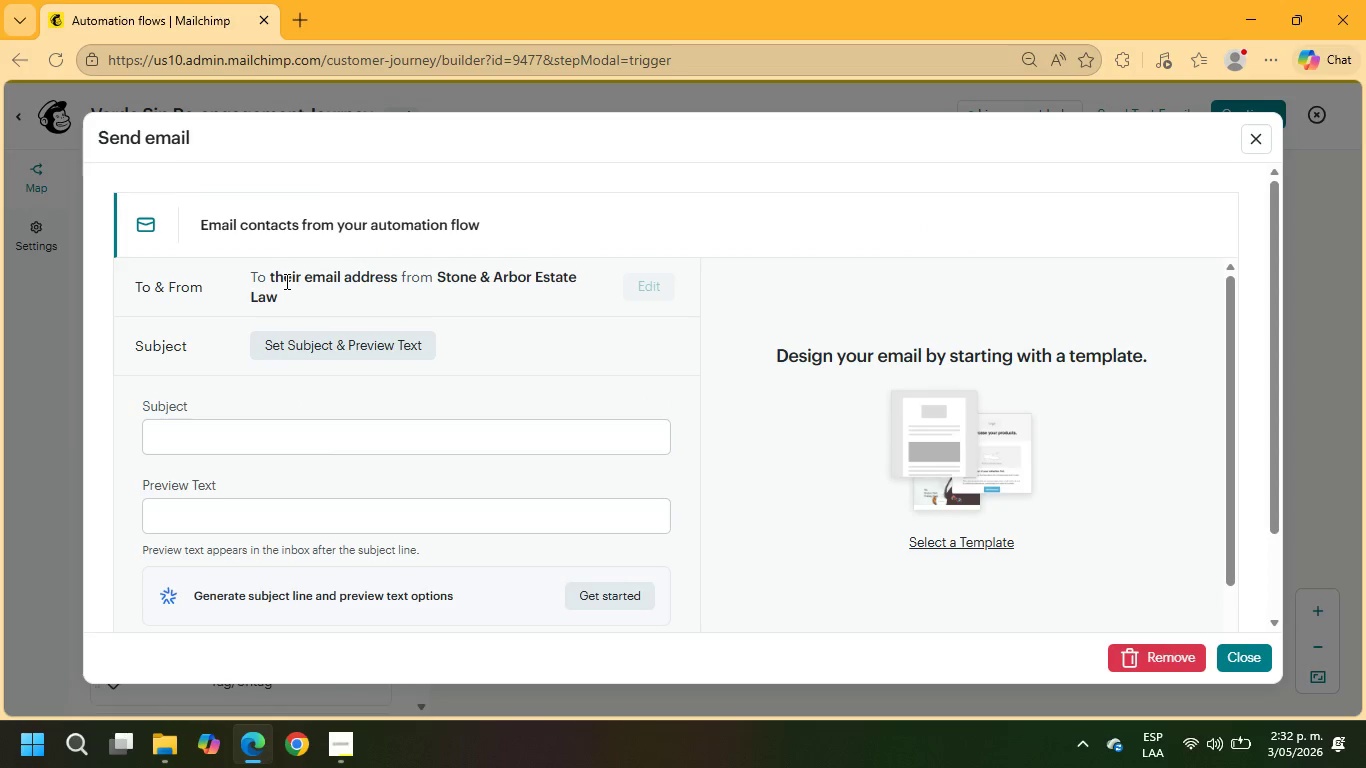 
type(We saved )
 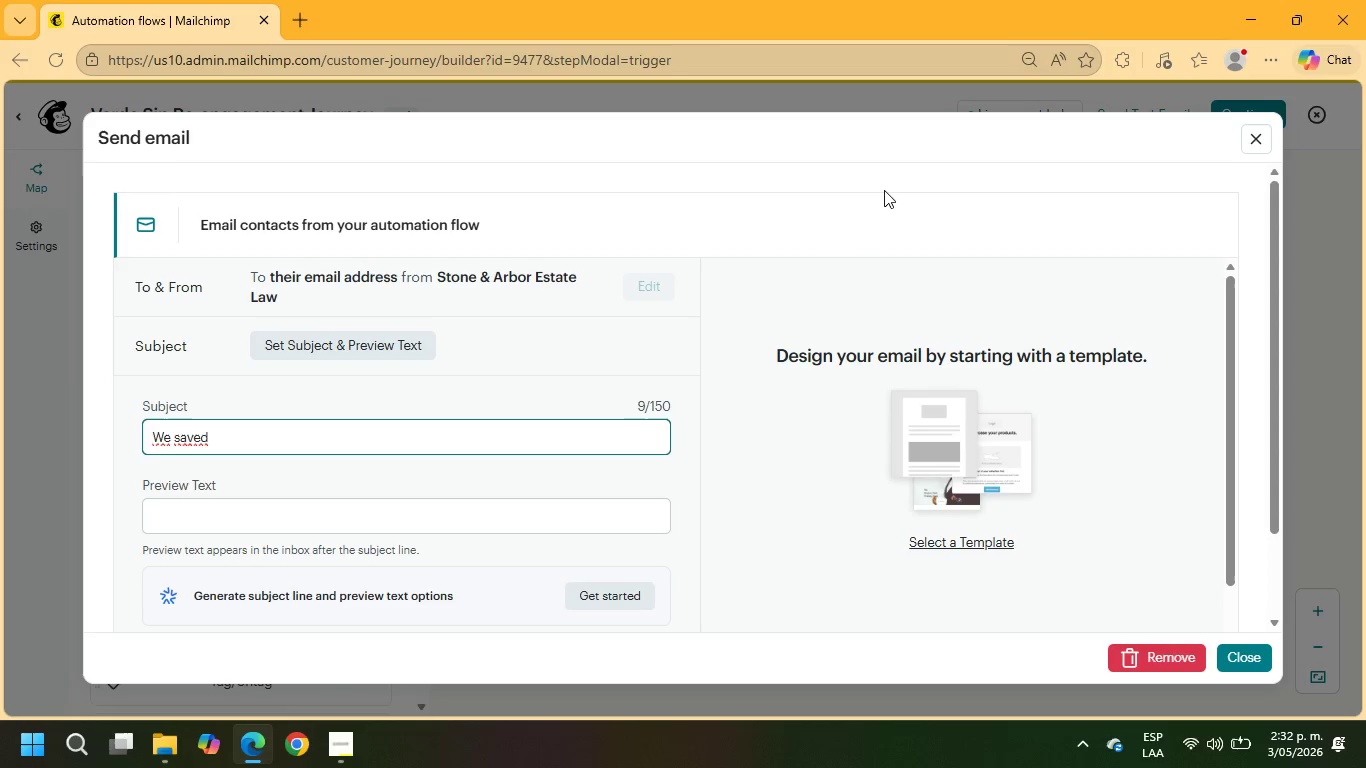 
type(something special for you, +\FNAME\+)
 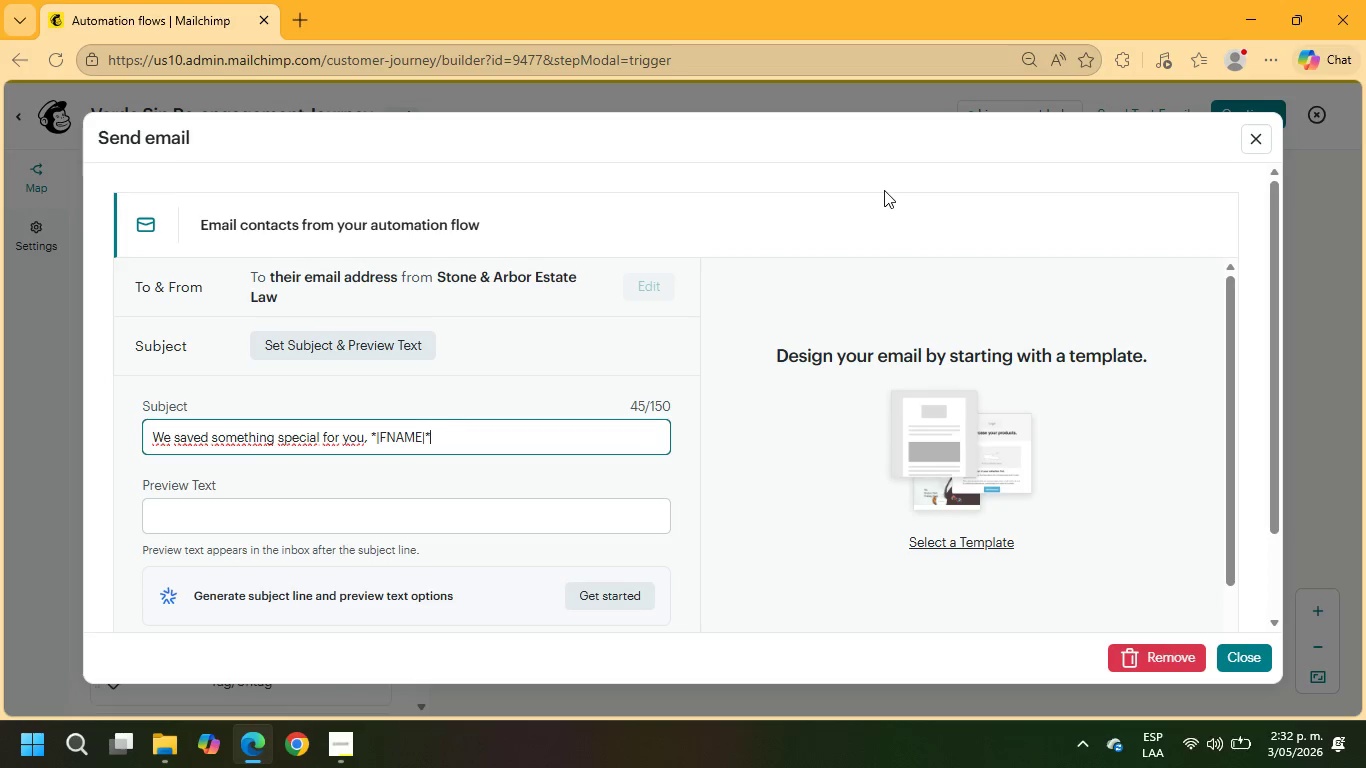 
left_click([274, 524])
 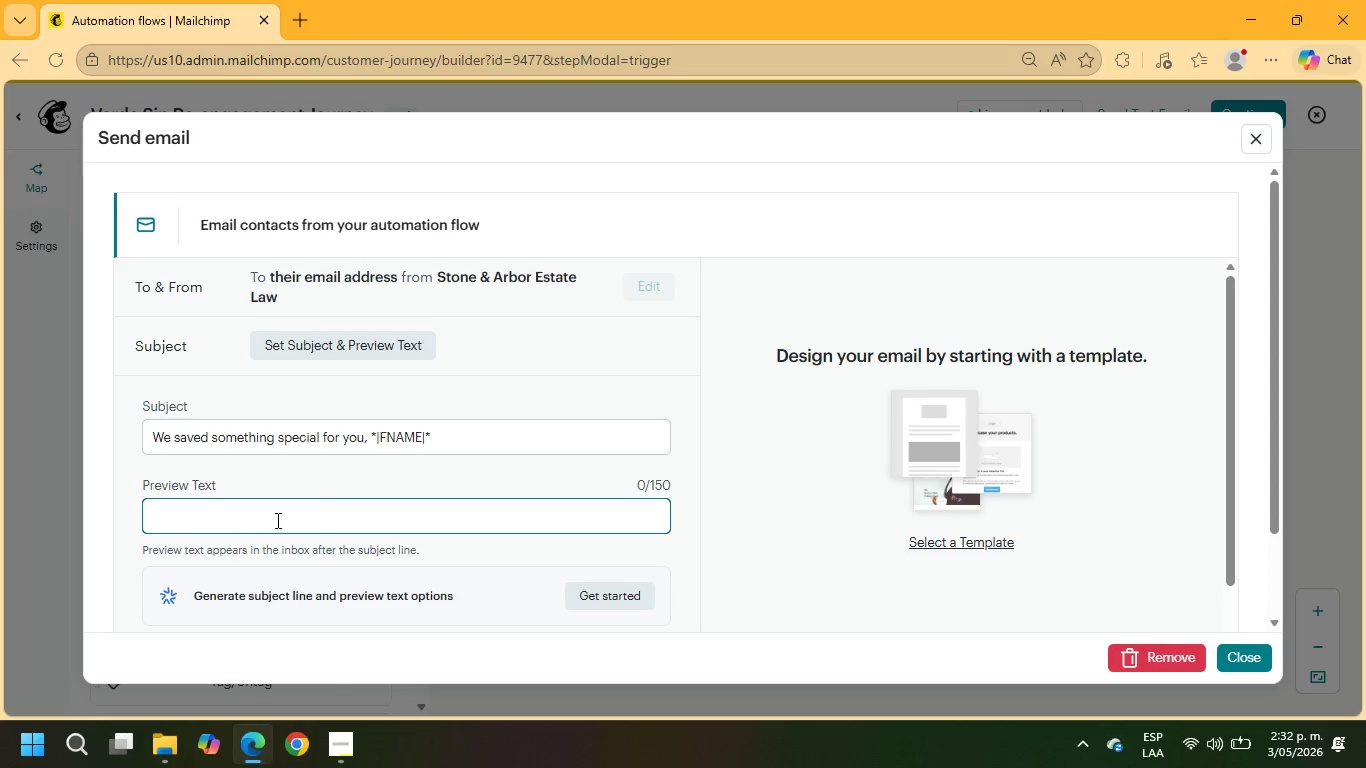 
type(Enjioy[Insert])
key(Backspace)
key(Backspace)
key(Backspace)
key(Backspace)
key(Backspace)
key(Backspace)
key(Backspace)
type(en)
key(Backspace)
 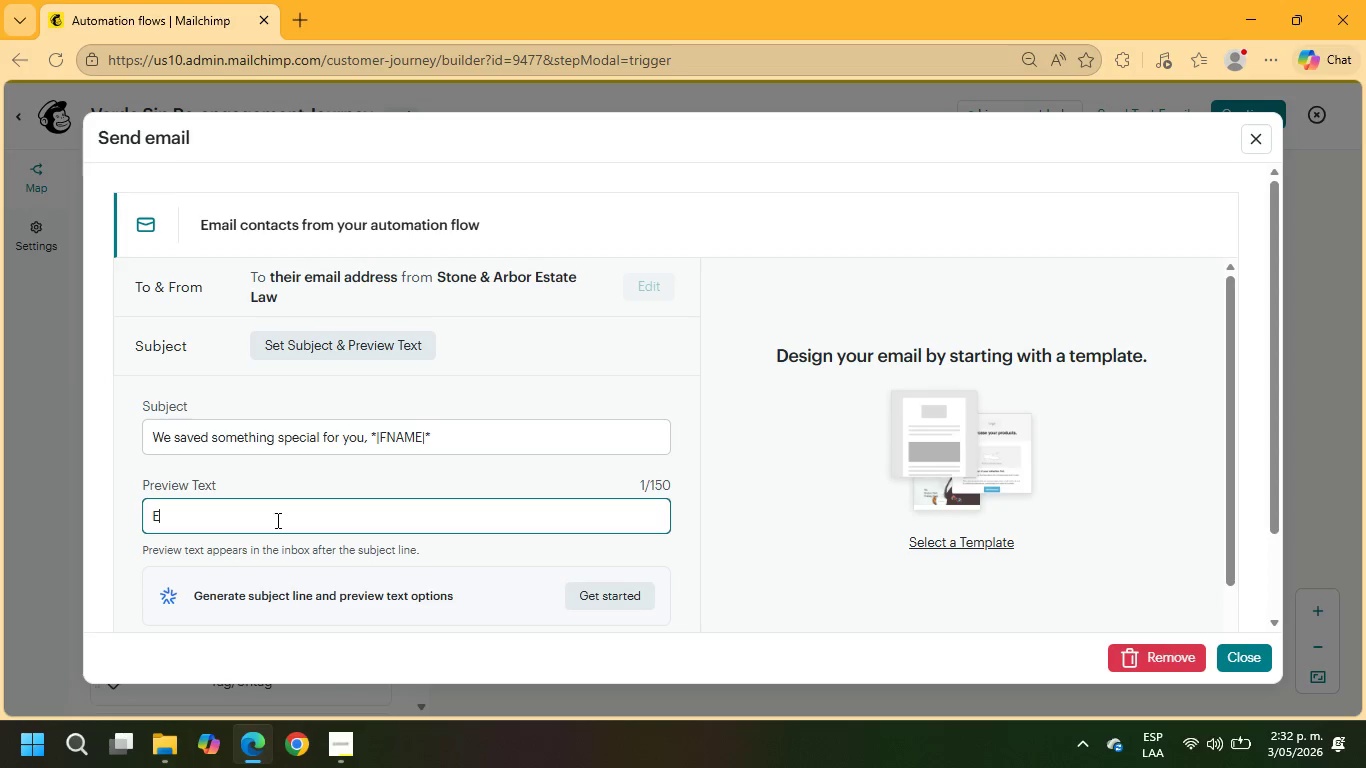 
wait(5.91)
 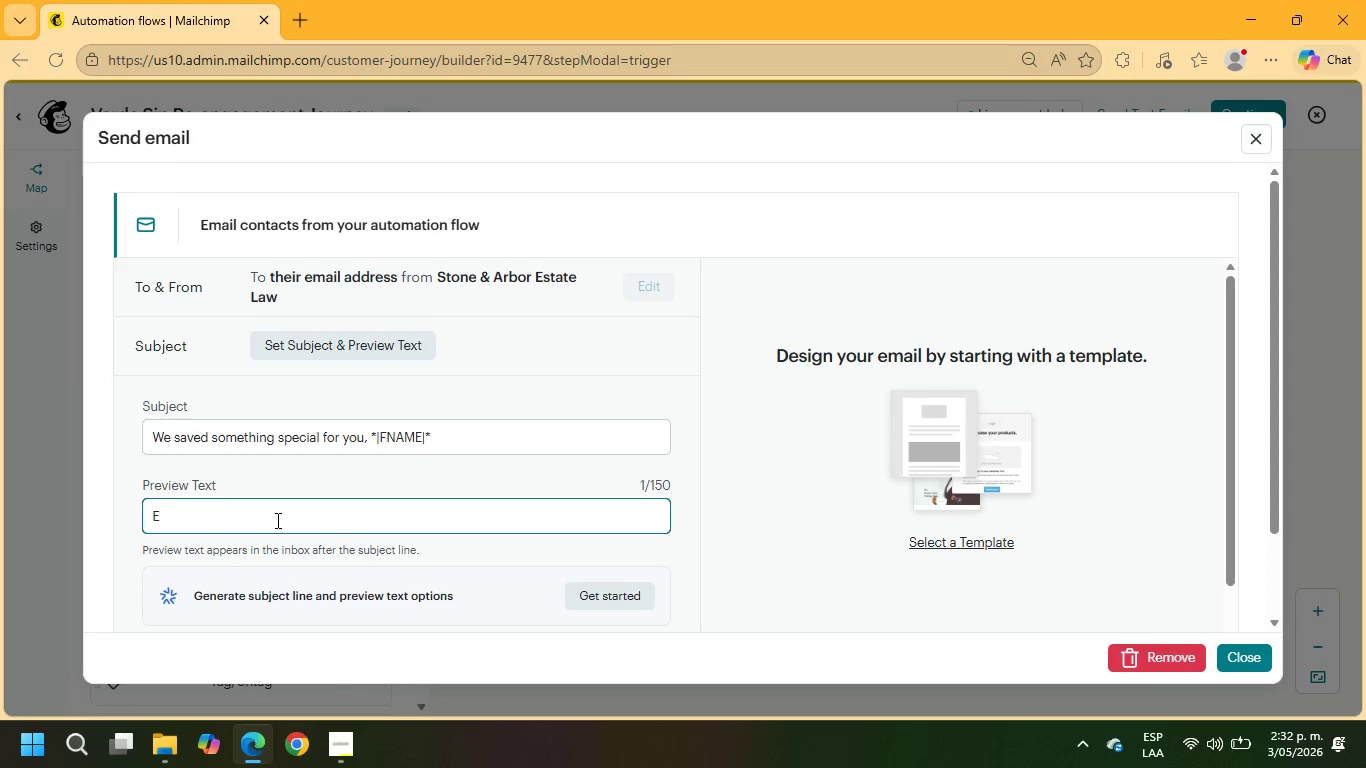 
key(Backspace)
type(Enjoy qa personalized comeback reward from Verde eNJOY A PR)
key(Backspace)
type(ERSONALIZED COMEBACK REWARD)
 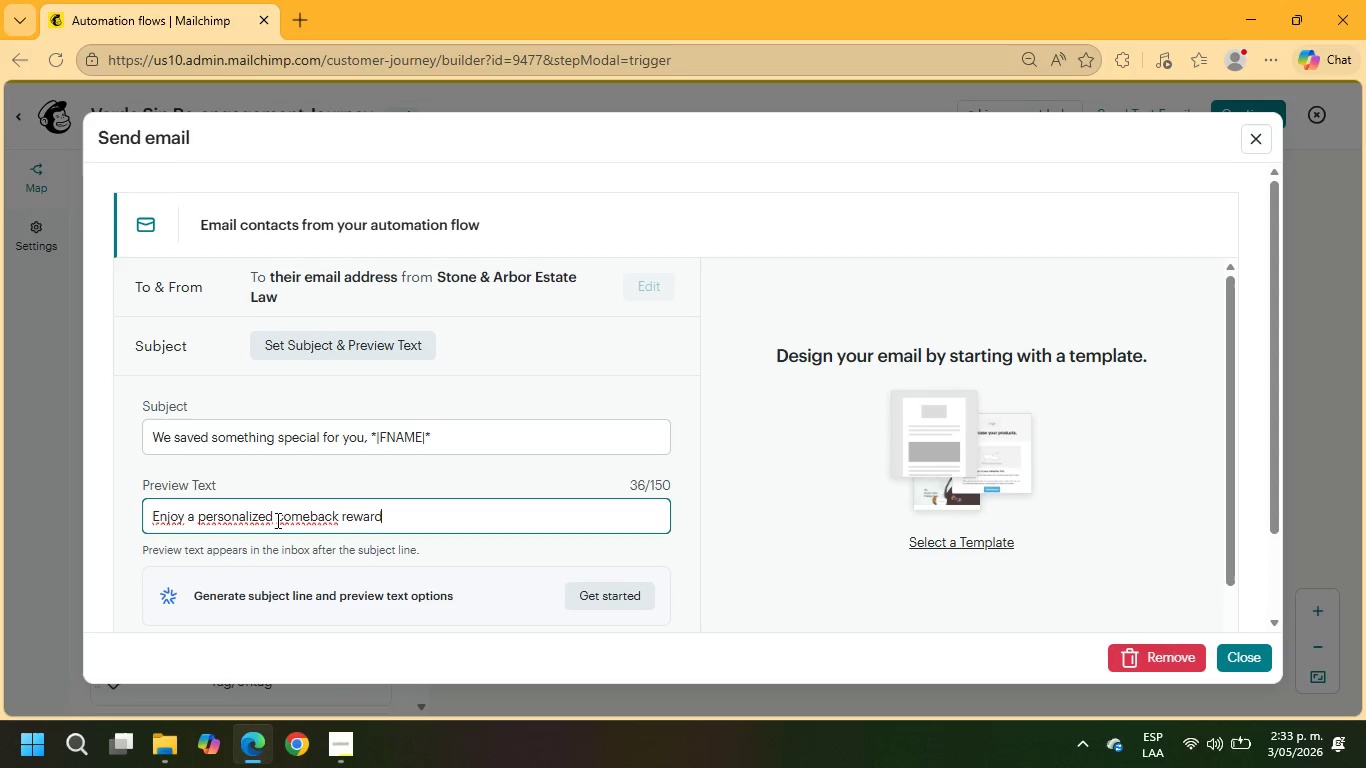 
type( fromn )
key(Backspace)
key(Backspace)
type( Verde Sip)
 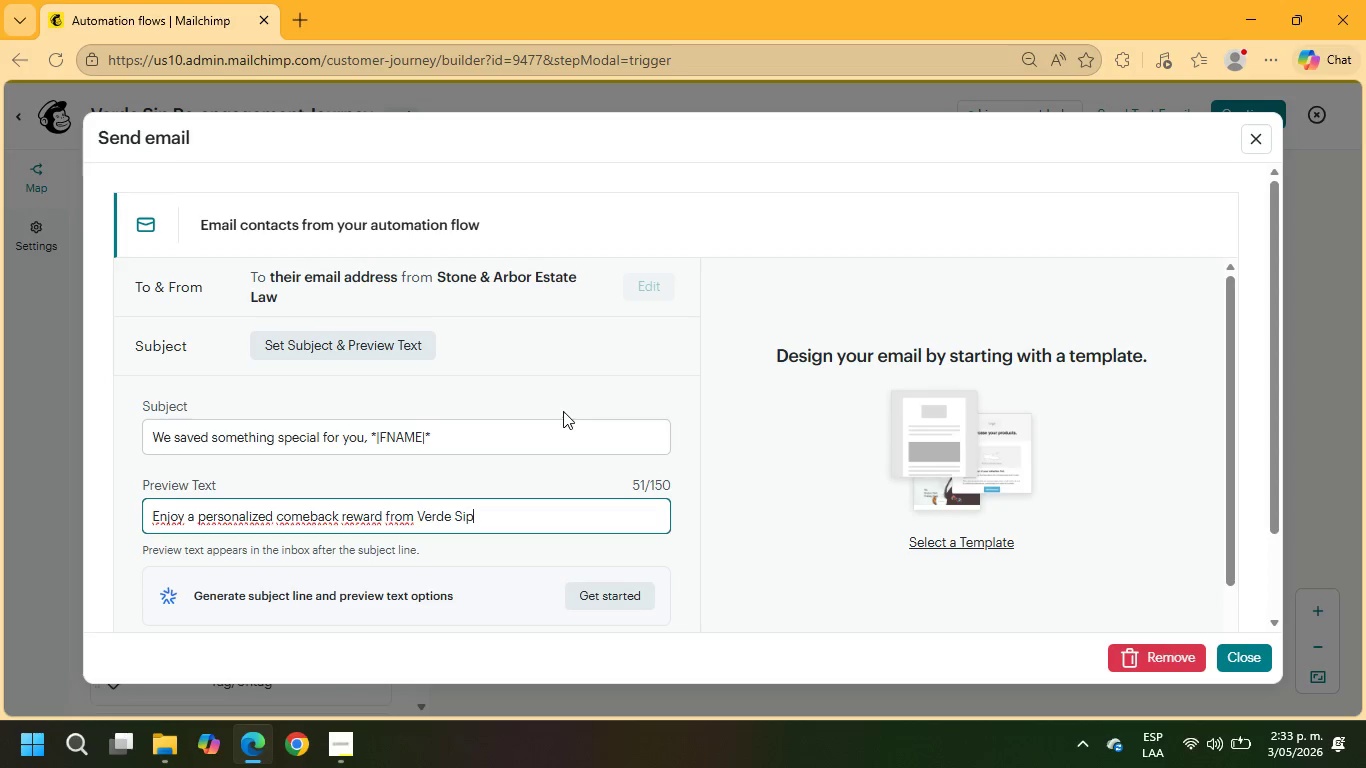 
scroll: coordinate [291, 449], scroll_direction: down, amount: 2.0
 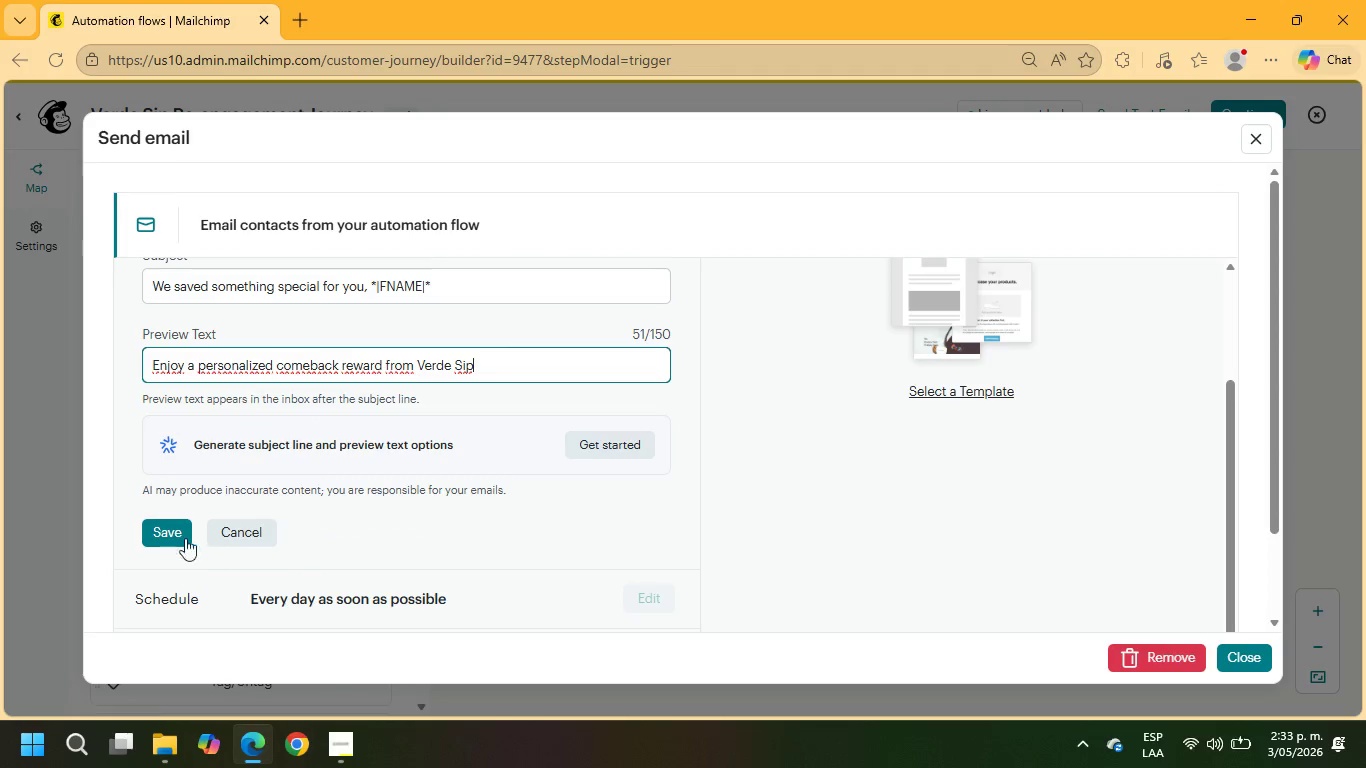 
left_click([185, 533])
 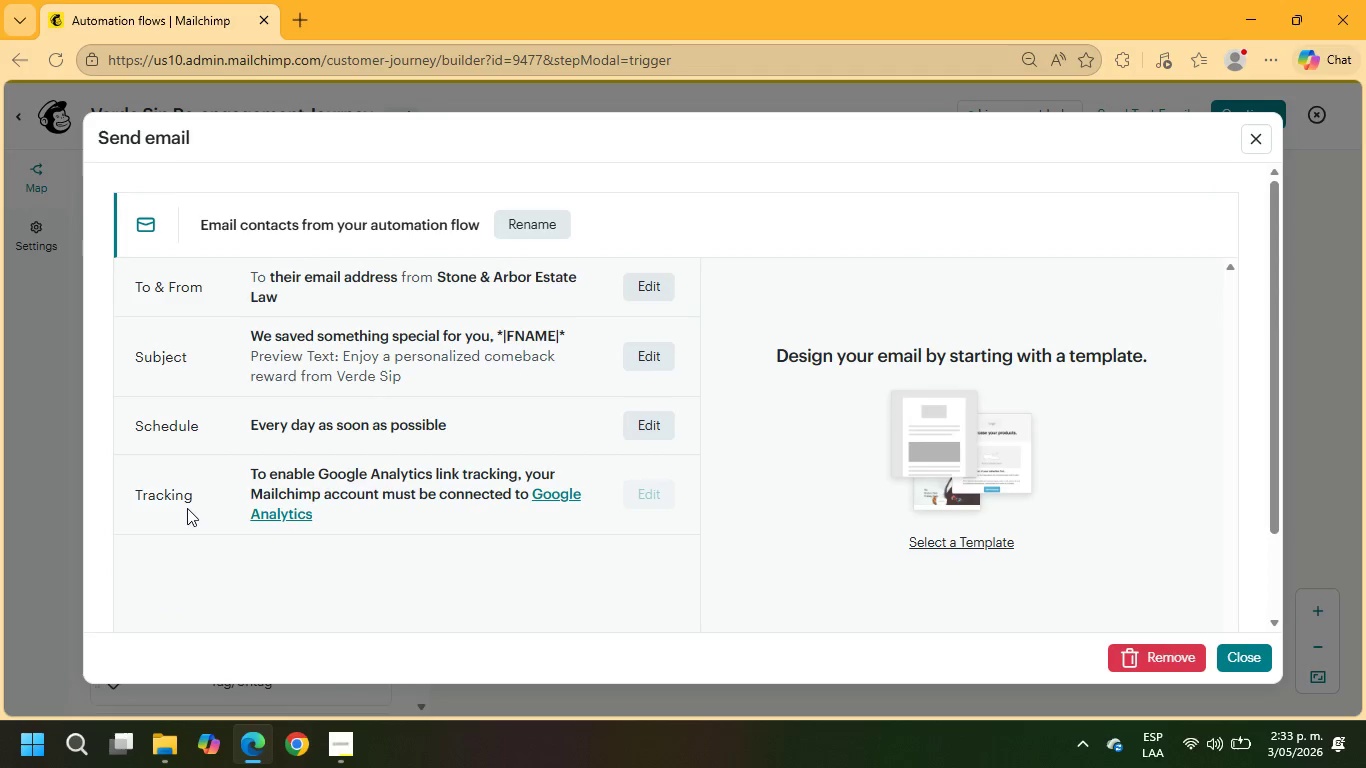 
wait(5.44)
 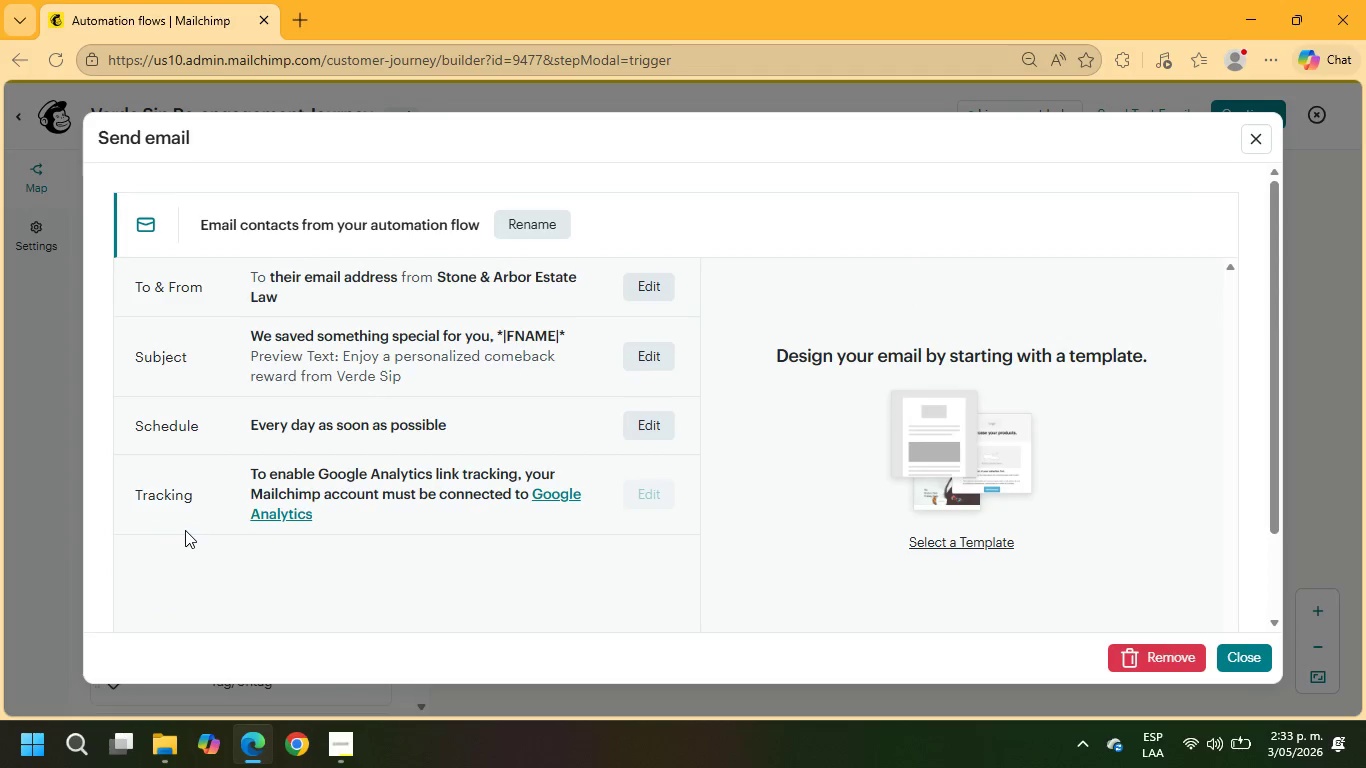 
left_click([989, 548])
 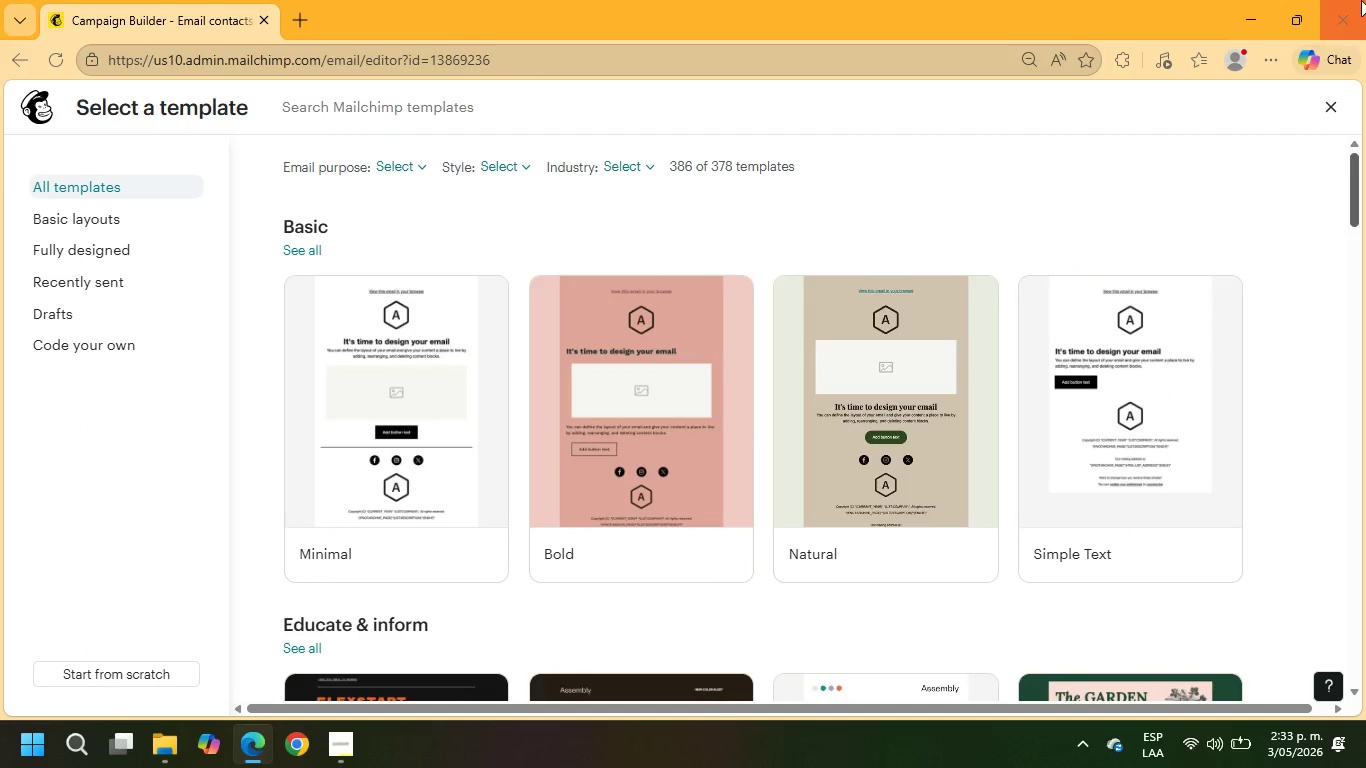 
scroll: coordinate [526, 531], scroll_direction: down, amount: 4.0
 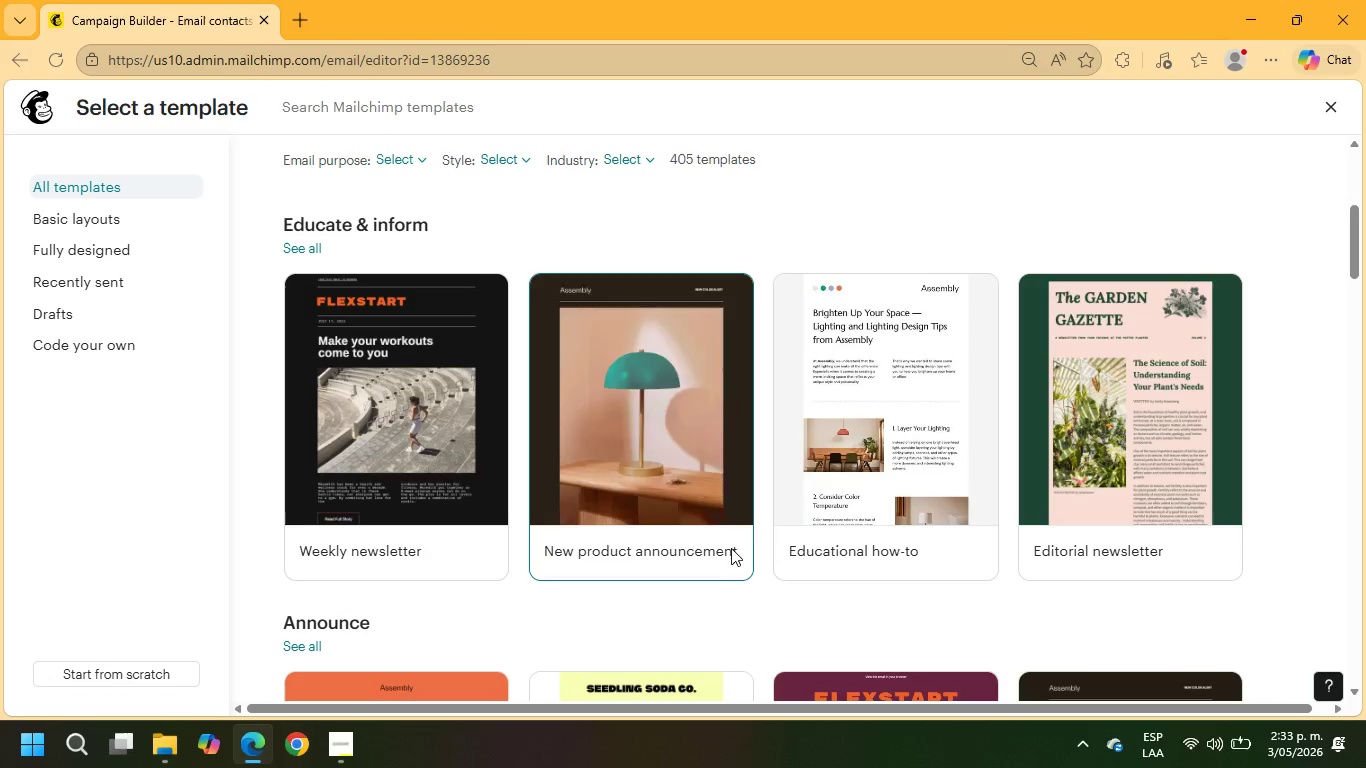 
wait(5.75)
 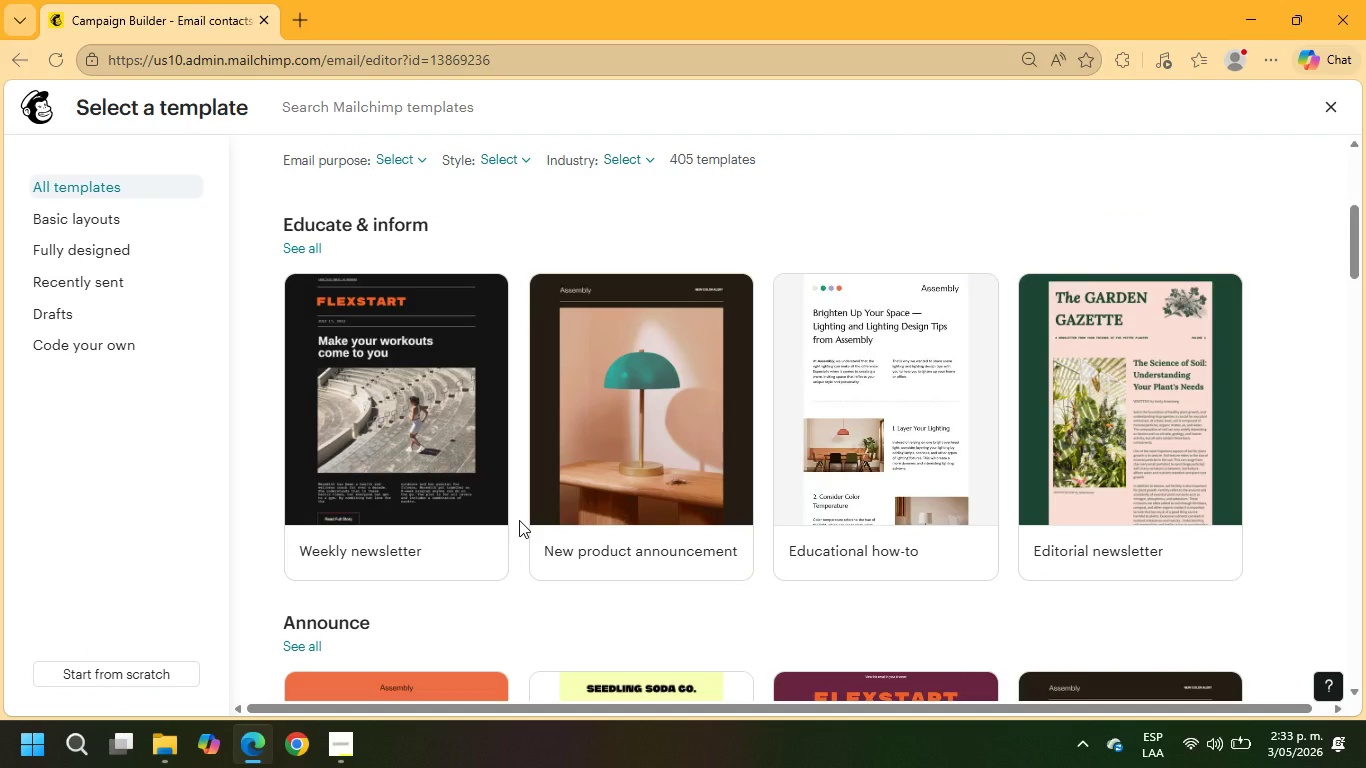 
left_click([903, 407])
 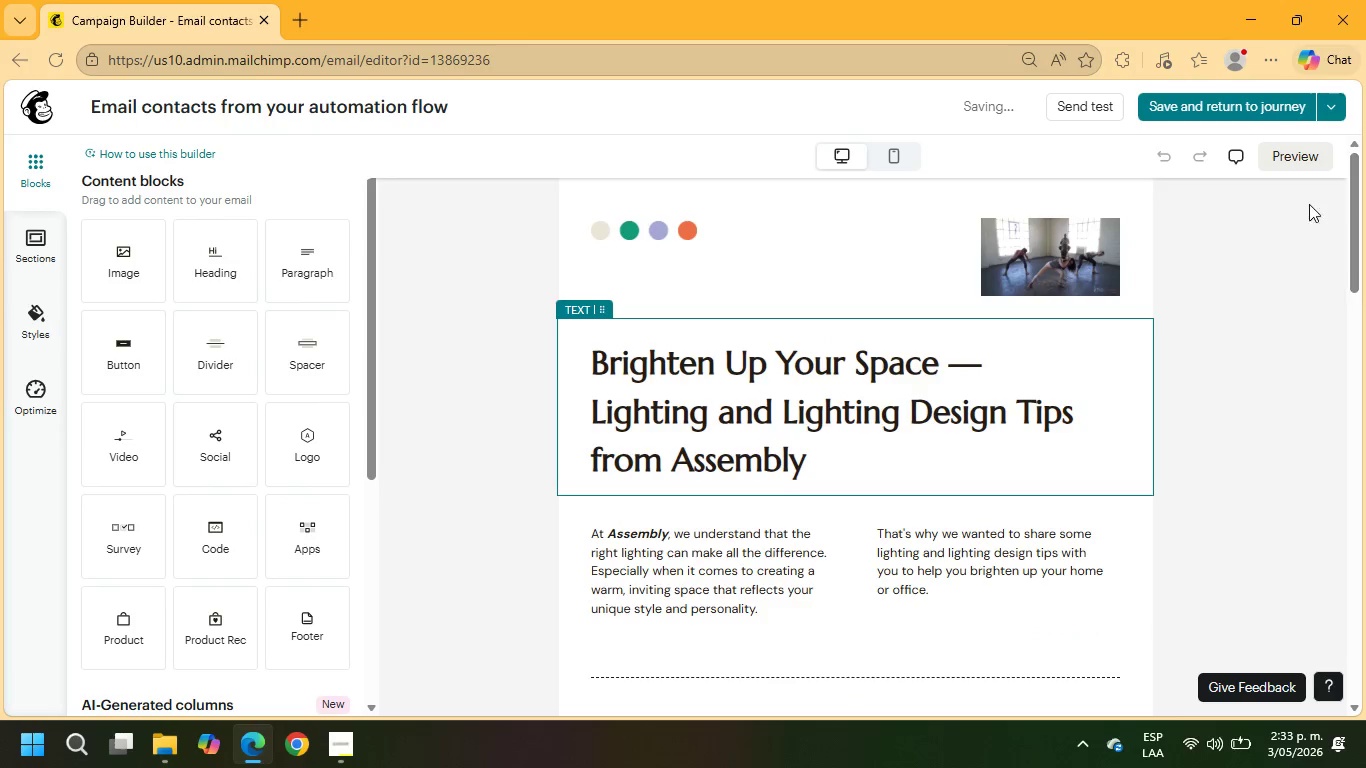 
wait(7.05)
 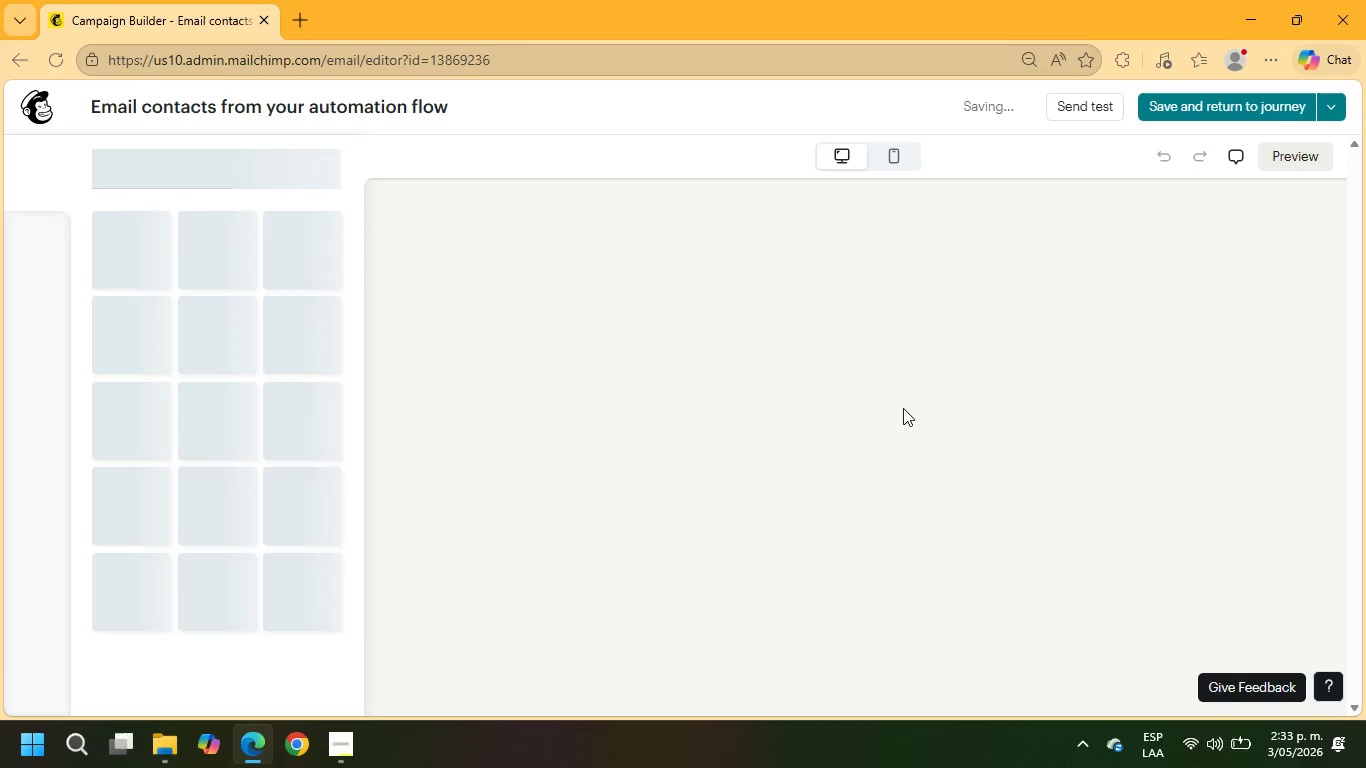 
left_click([1182, 304])
 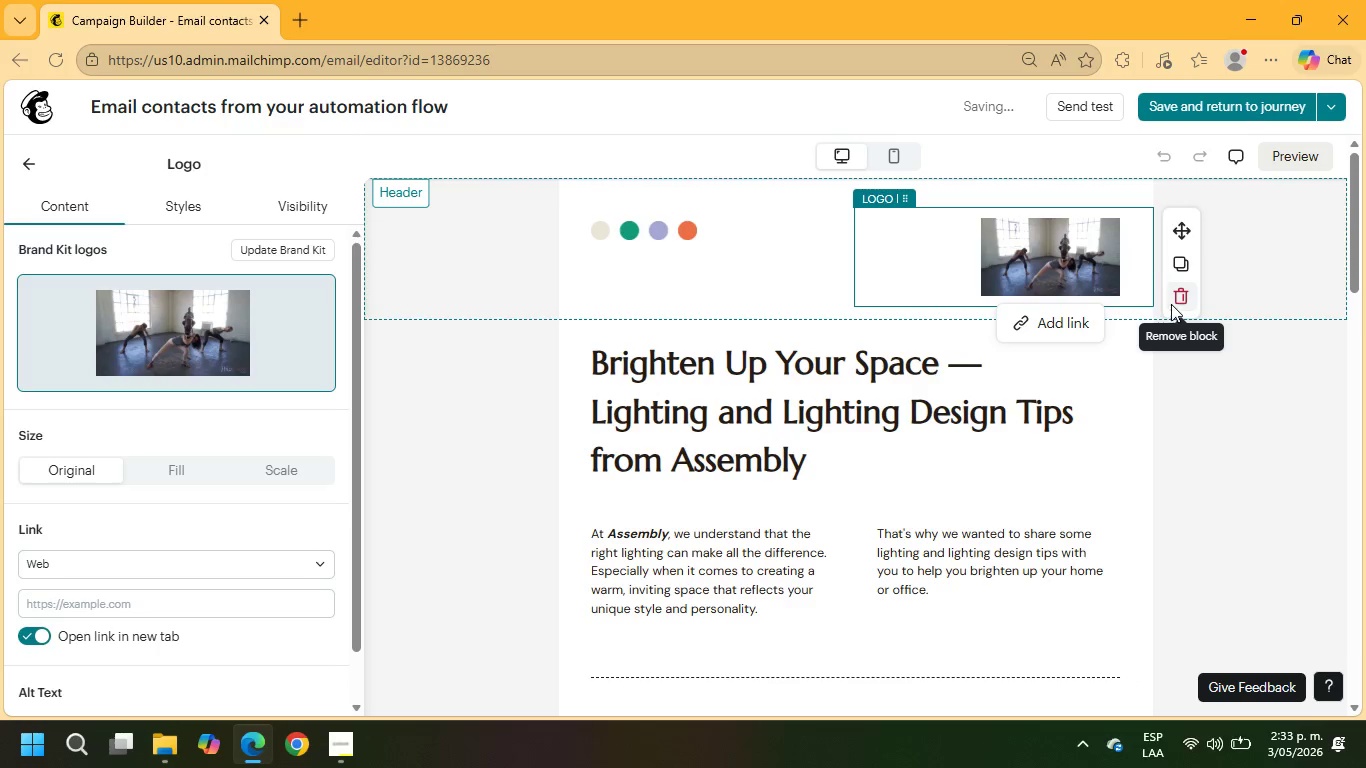 
left_click([1175, 299])
 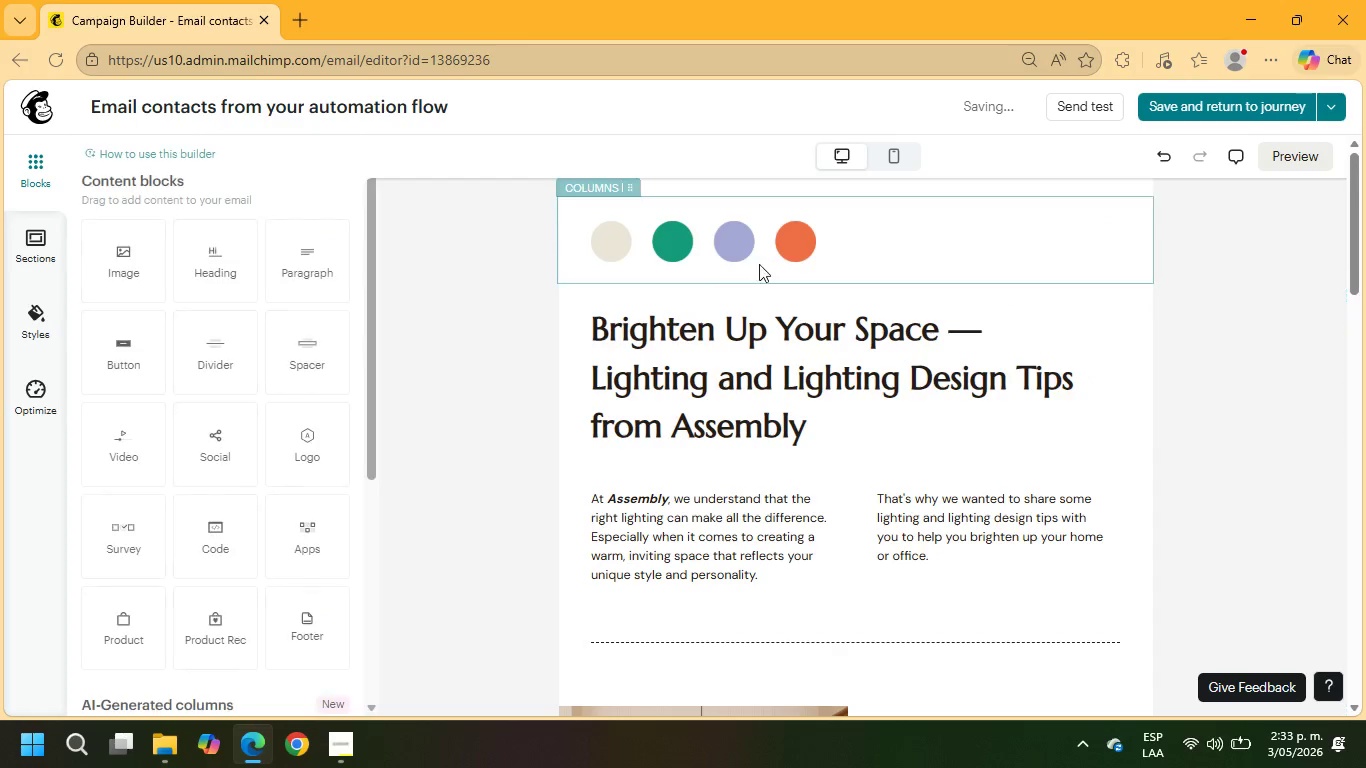 
left_click([754, 257])
 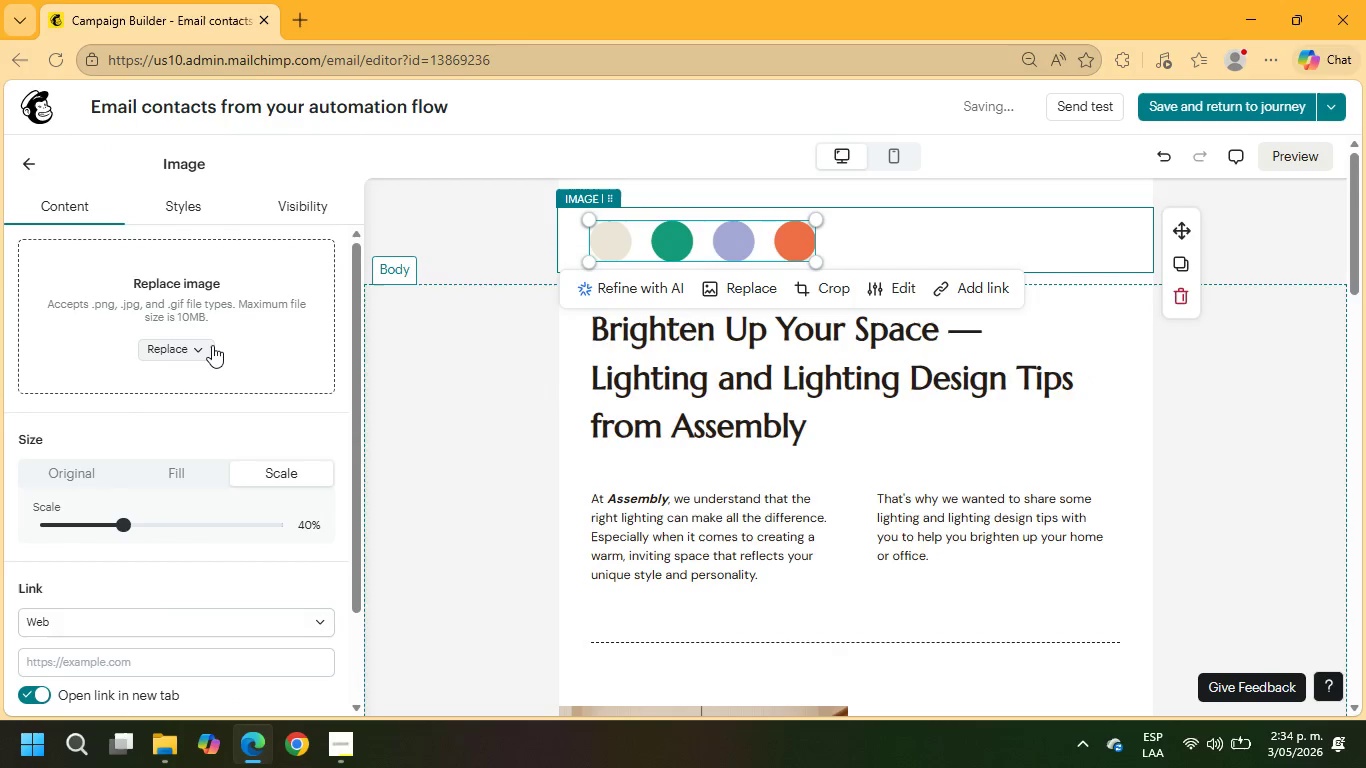 
scroll: coordinate [222, 487], scroll_direction: down, amount: 4.0
 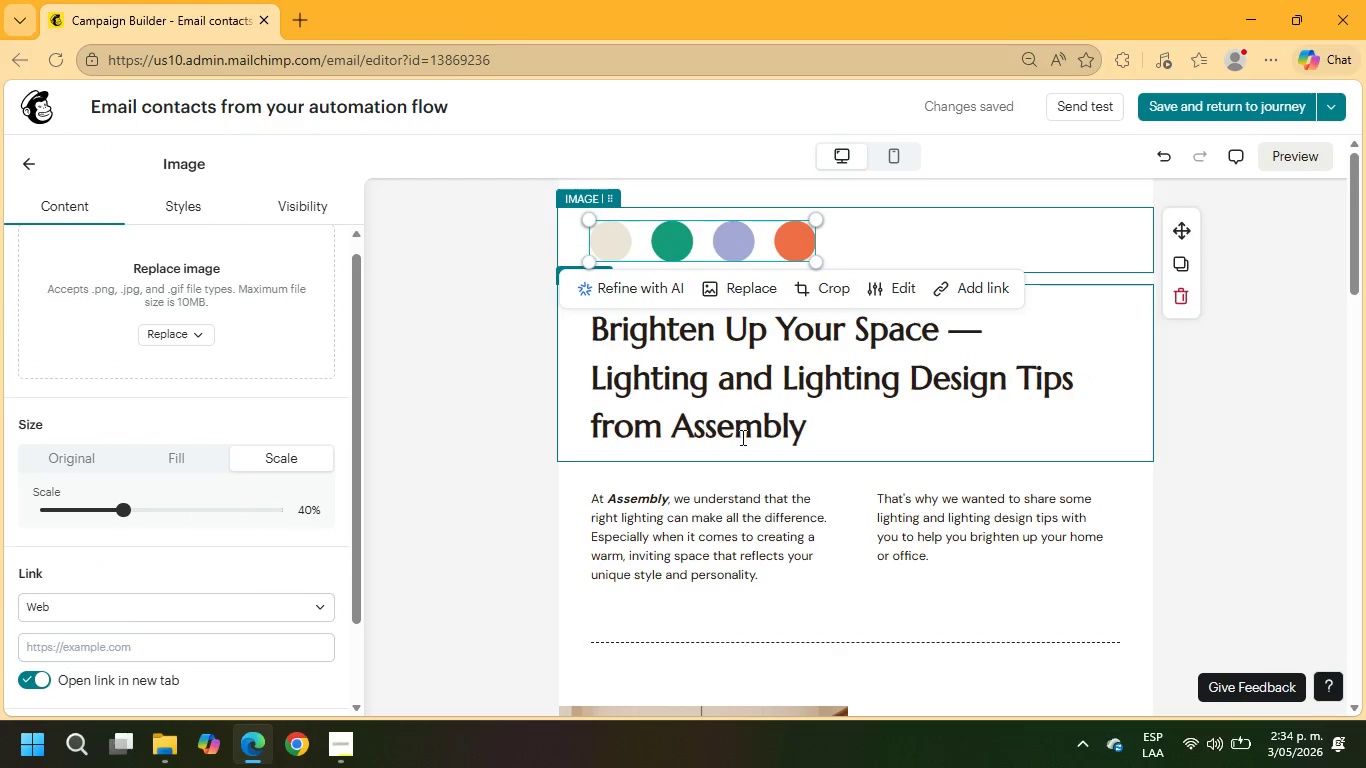 
left_click([752, 437])
 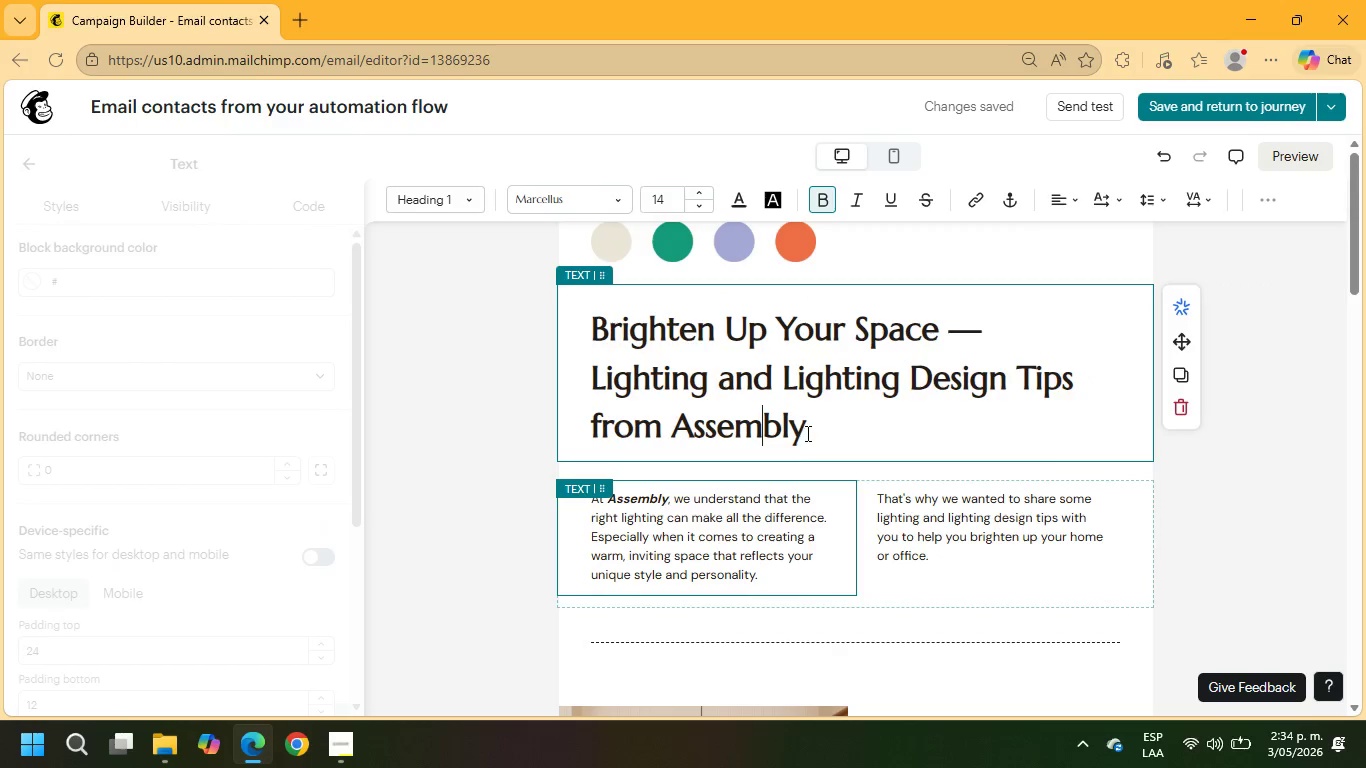 
left_click_drag(start_coordinate=[807, 432], to_coordinate=[560, 327])
 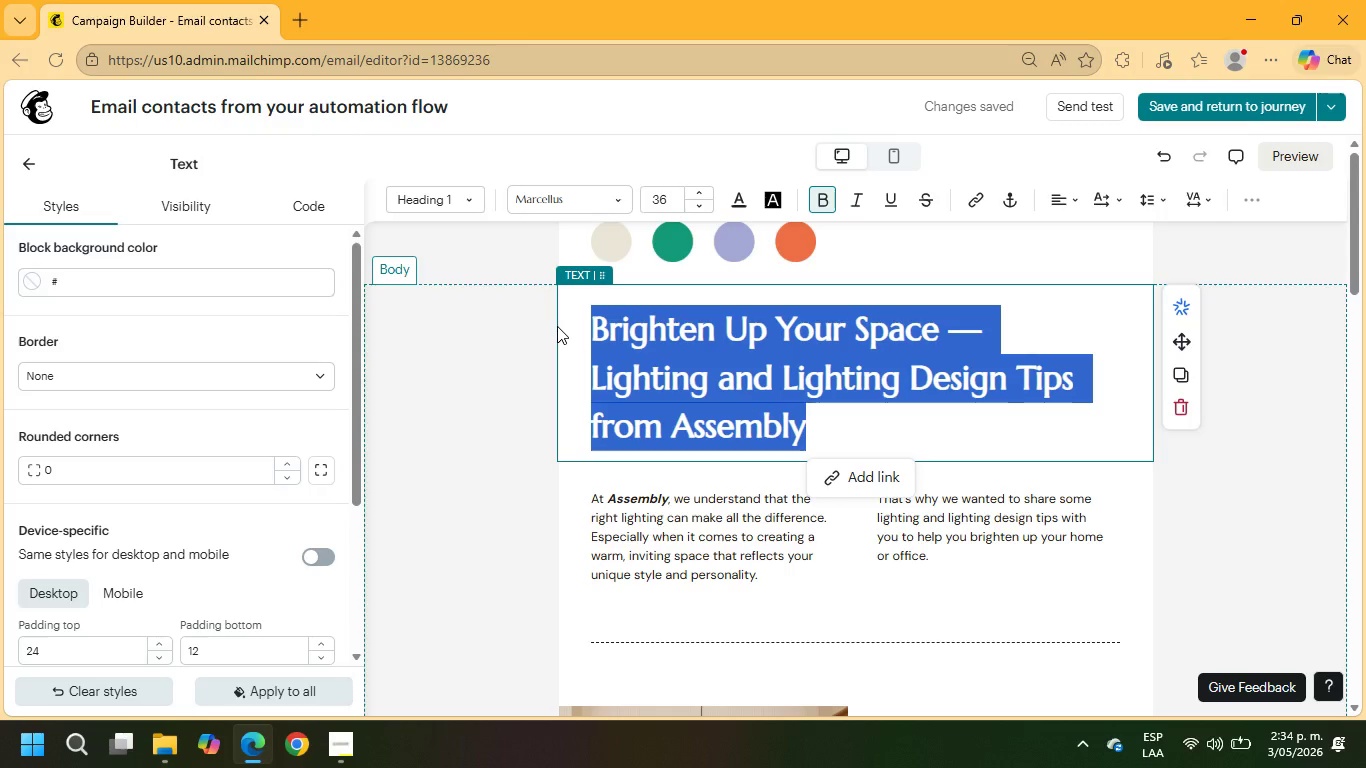 
type(Hi +\FNAME)
 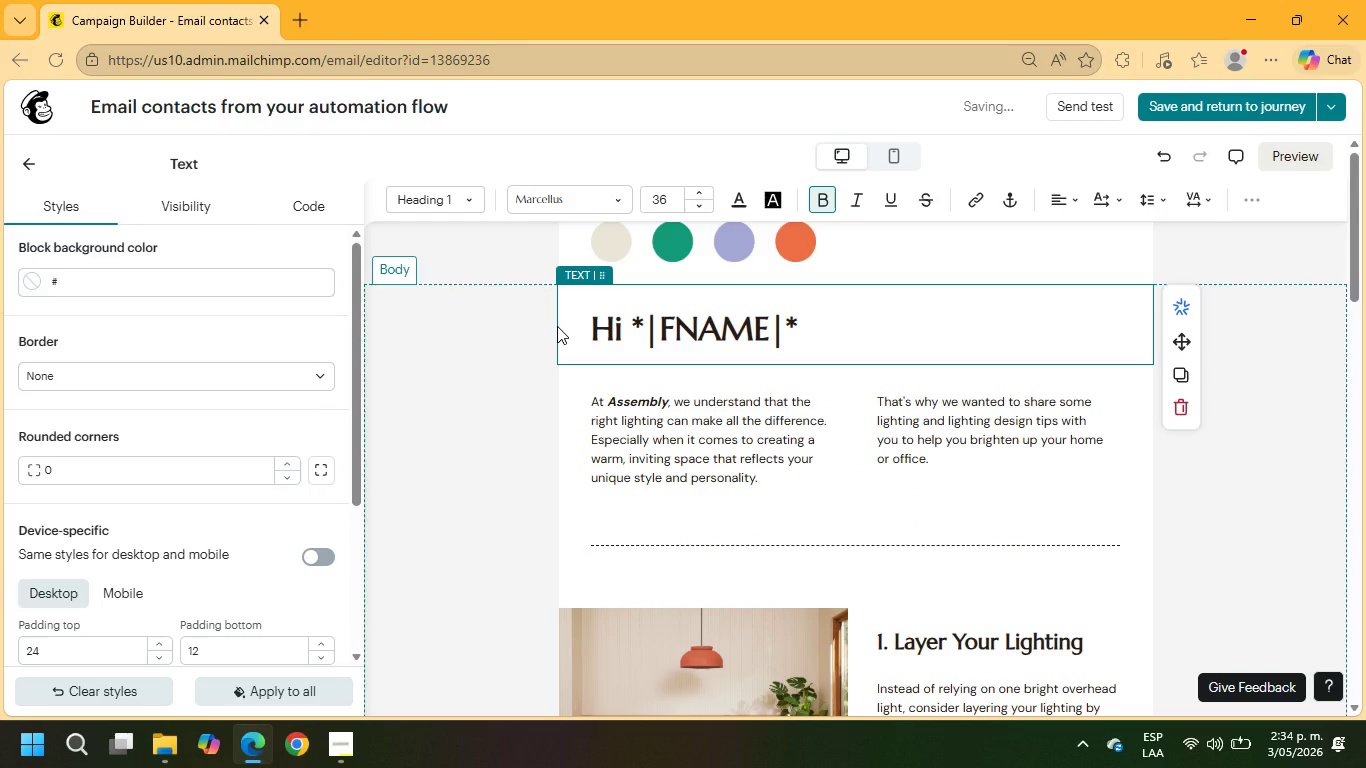 
key(ArrowRight)
 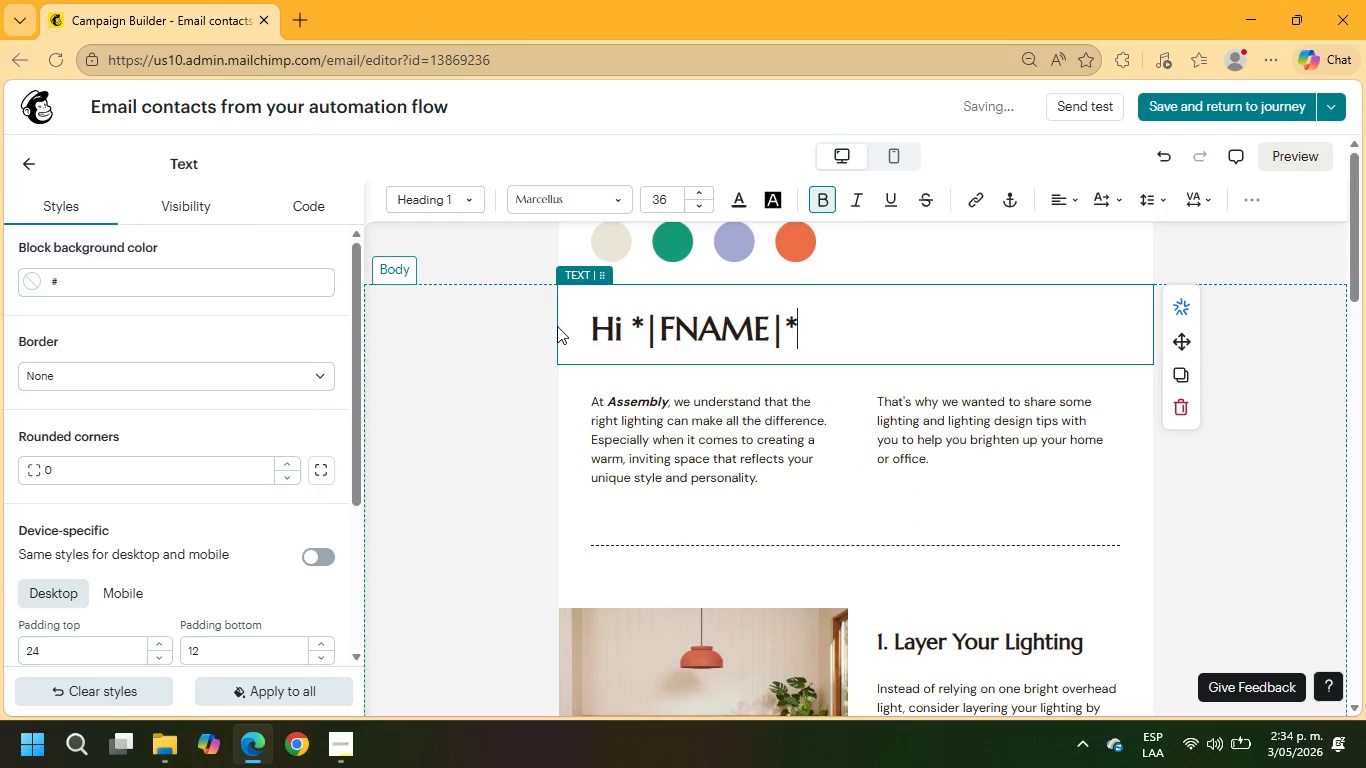 
key(ArrowRight)
 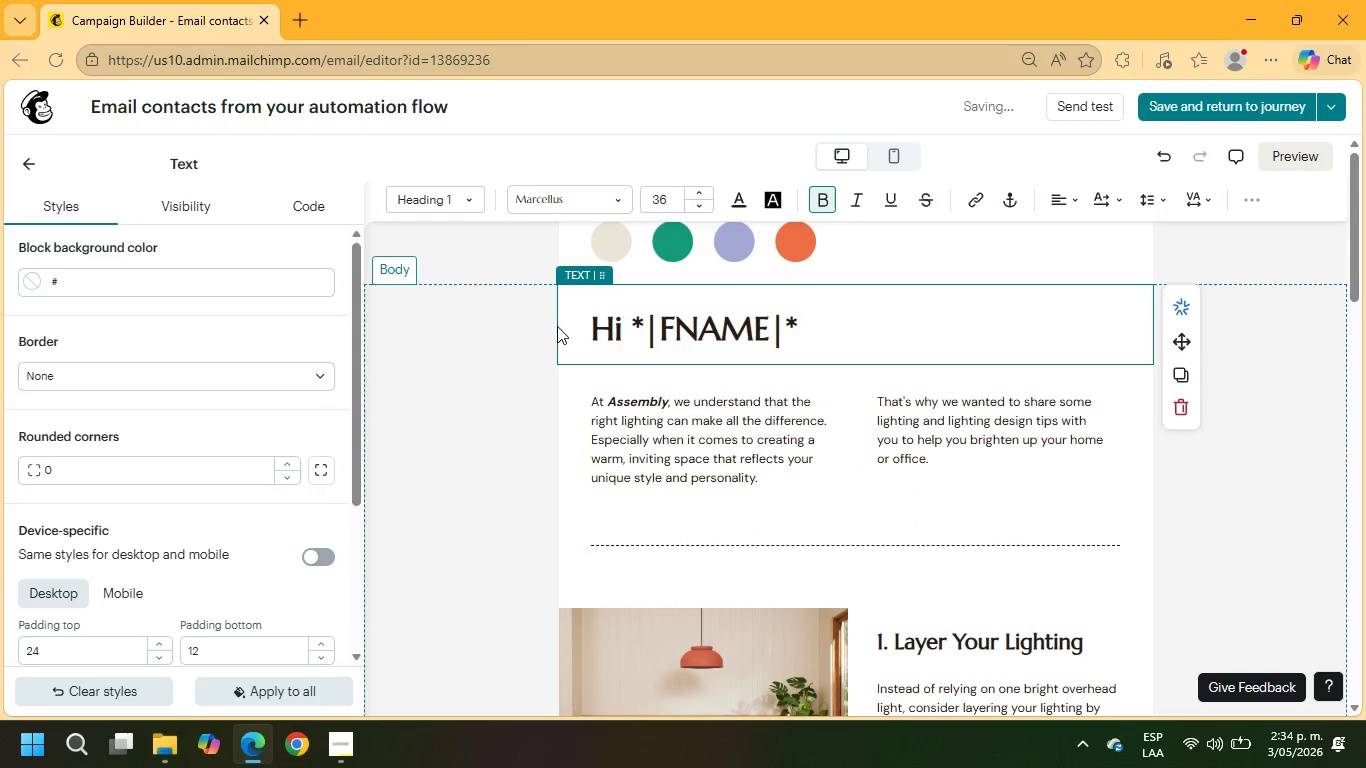 
key(Space)
 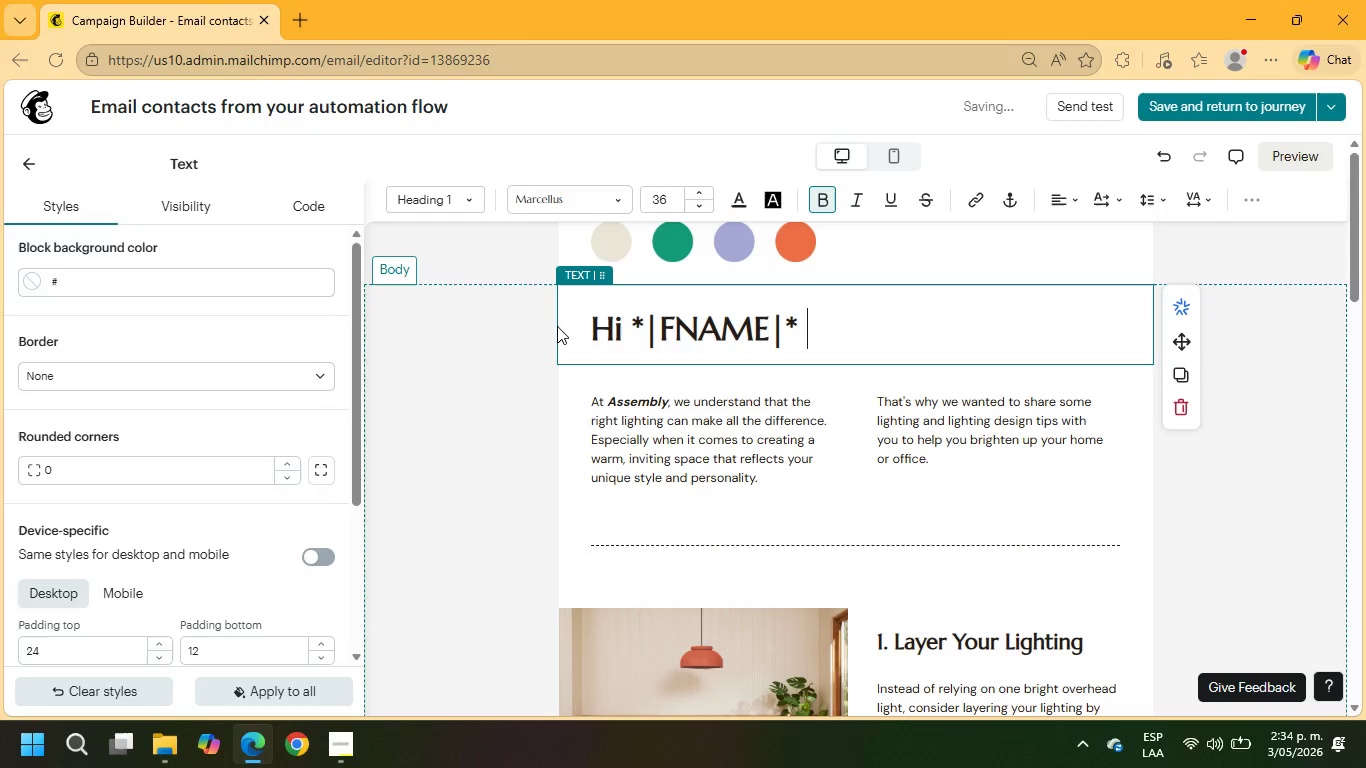 
key(Period)
 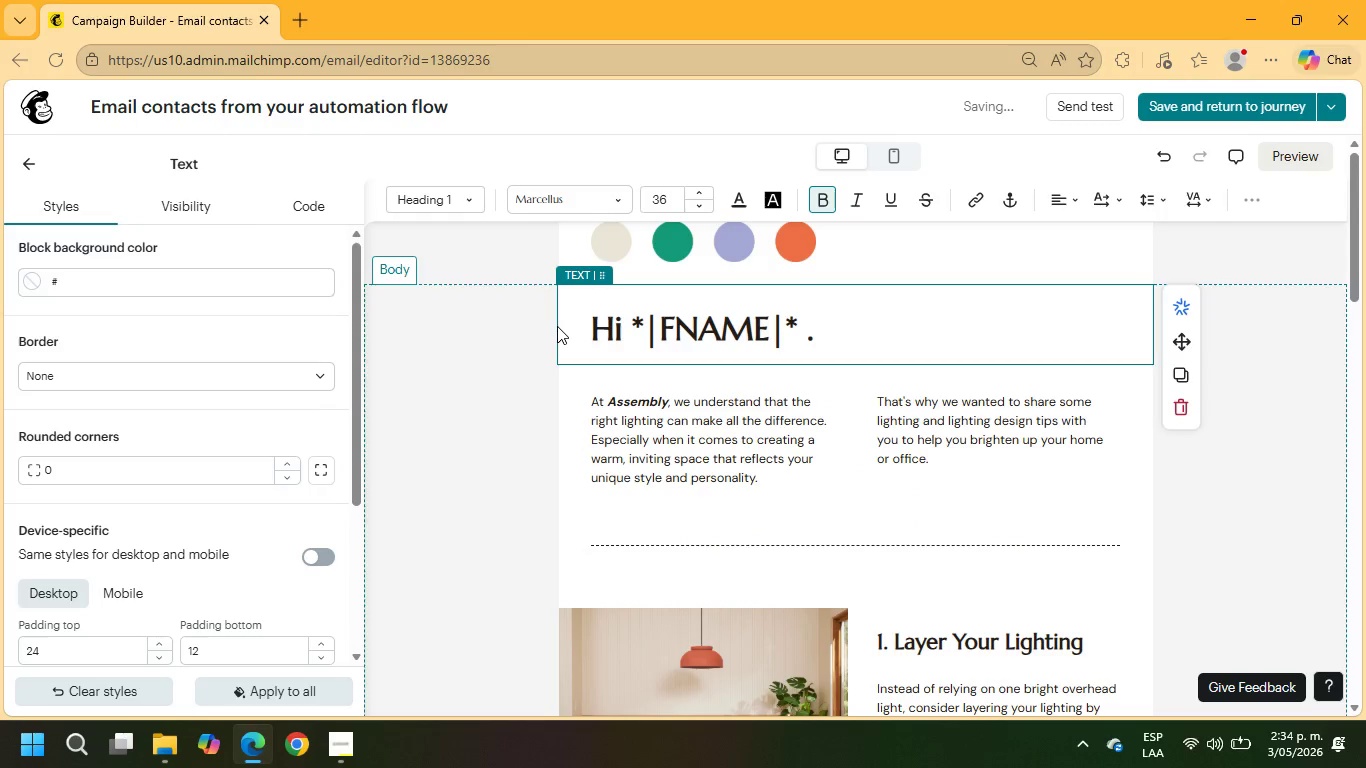 
key(Enter)
 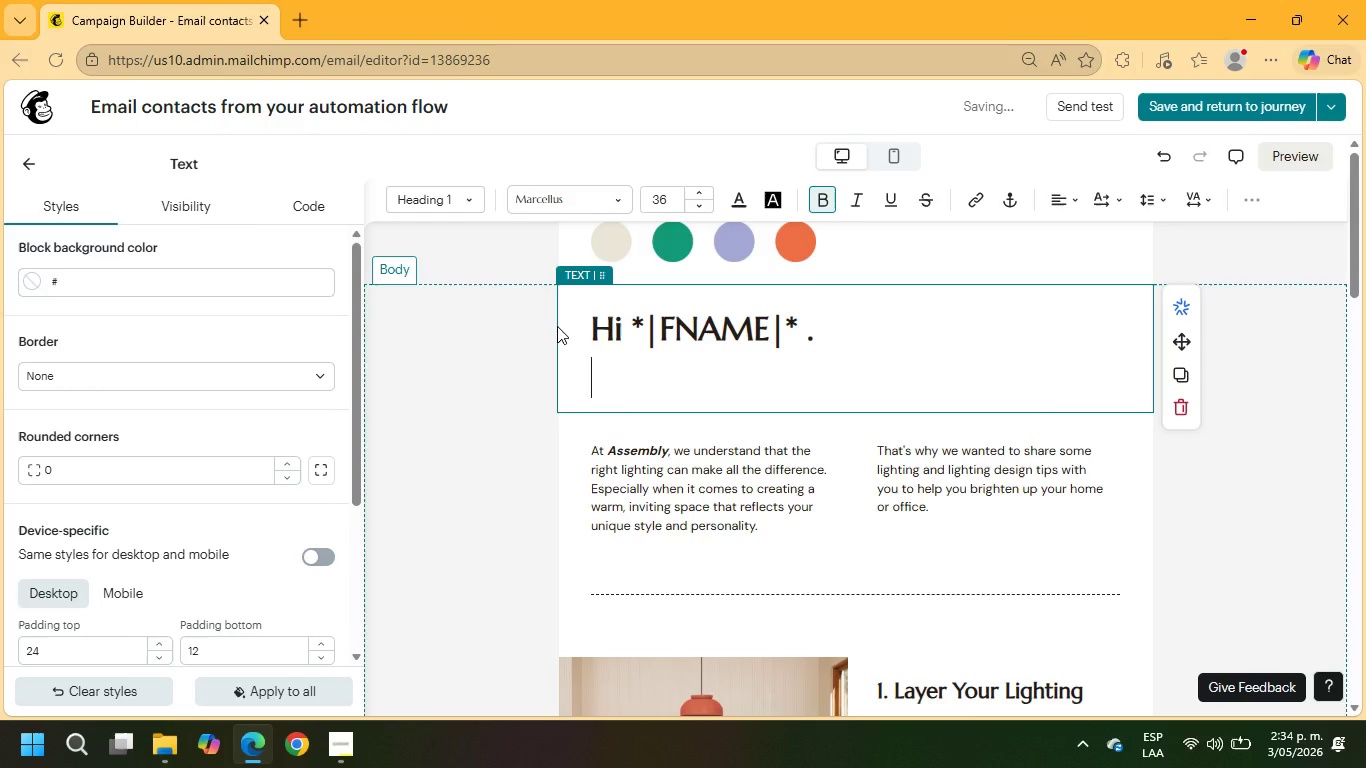 
key(Backspace)
 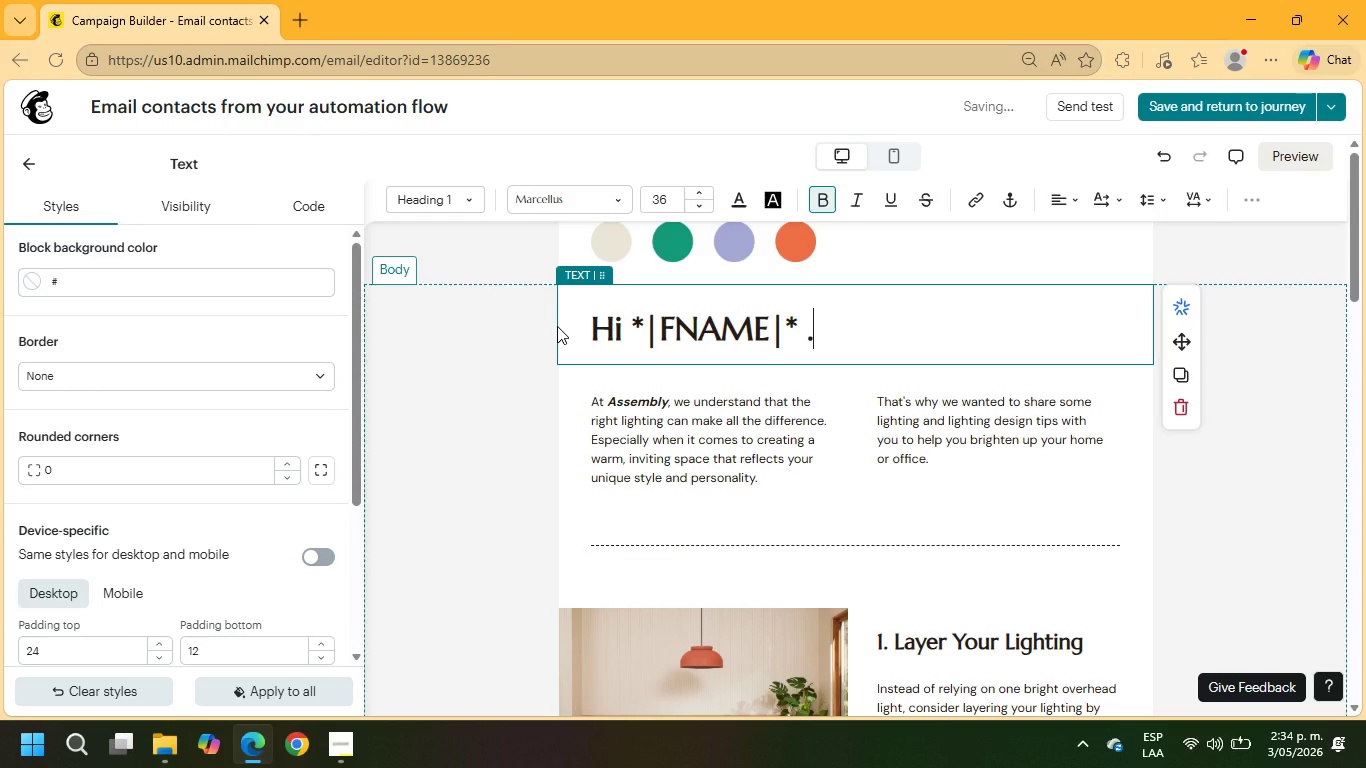 
key(Backspace)
 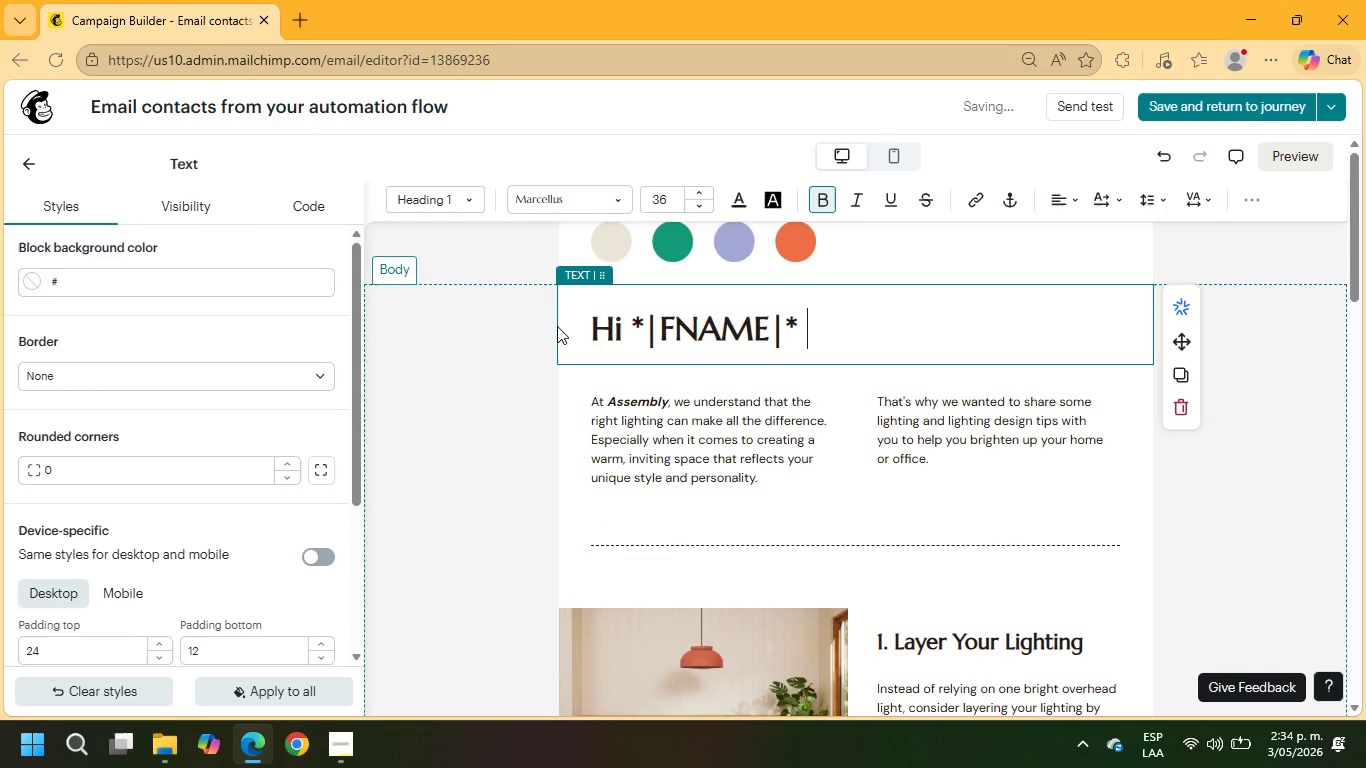 
key(Comma)
 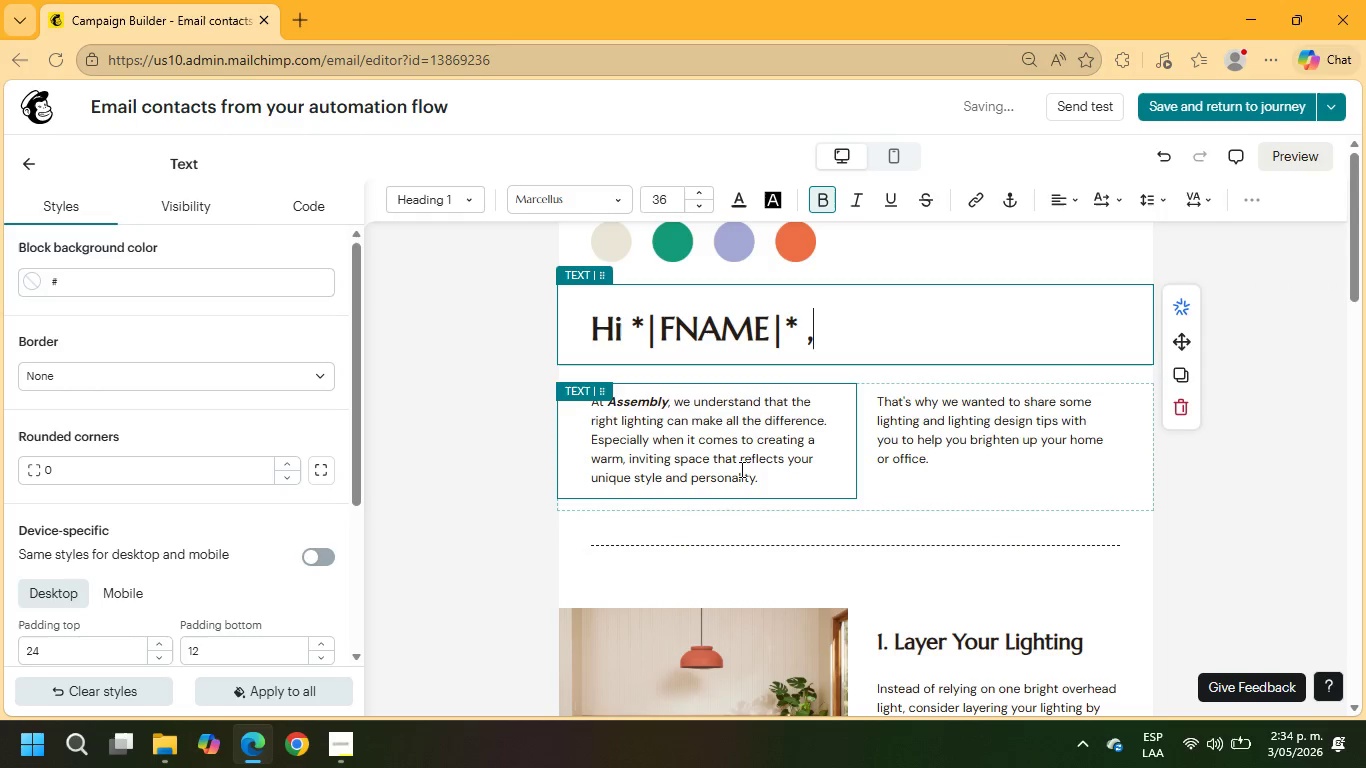 
left_click_drag(start_coordinate=[778, 479], to_coordinate=[585, 411])
 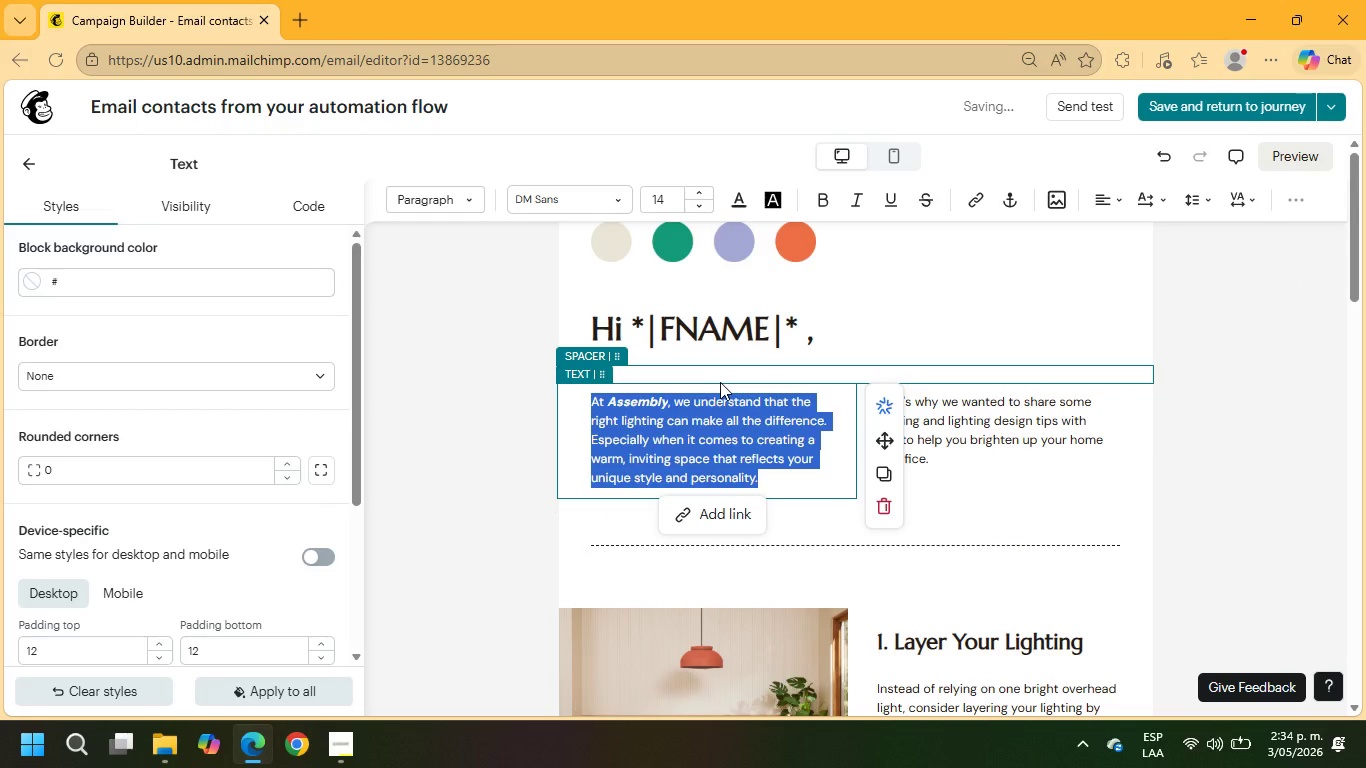 
type(iT;S BE)
key(Backspace)
key(Backspace)
key(Backspace)
key(Backspace)
key(Backspace)
key(Backspace)
key(Backspace)
type(It;s been a little while your last Verde Sip Vis)
key(Backspace)
key(Backspace)
key(Backspace)
type(visit - and honestly, we miss you.)
 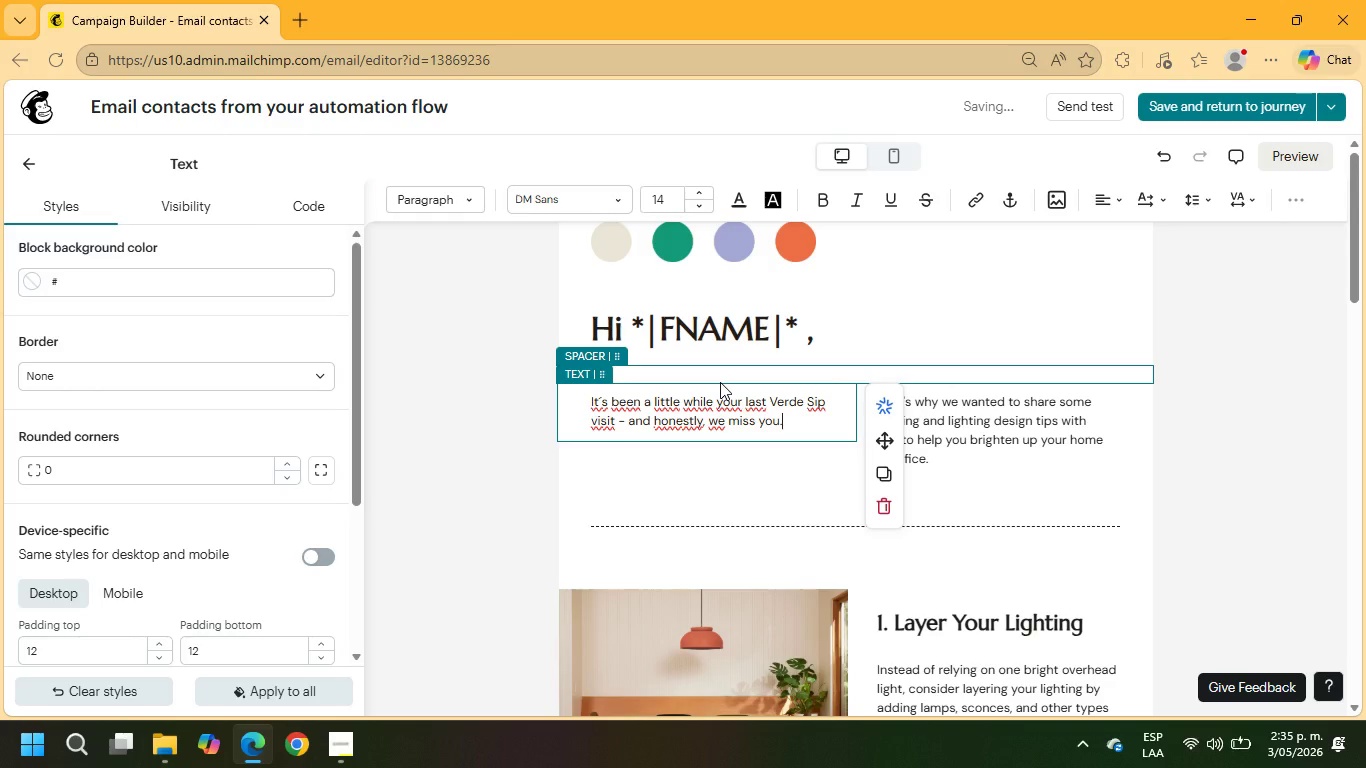 
key(Enter)
 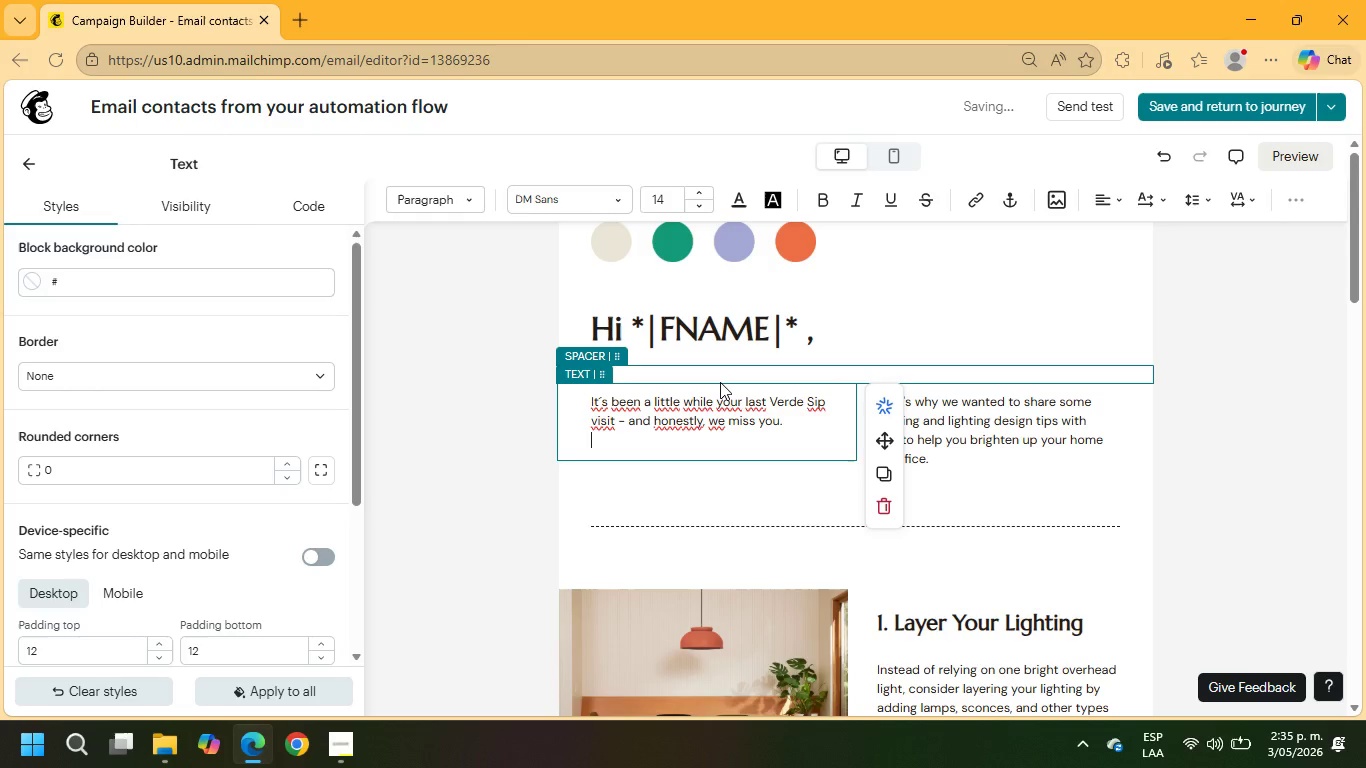 
key(Enter)
 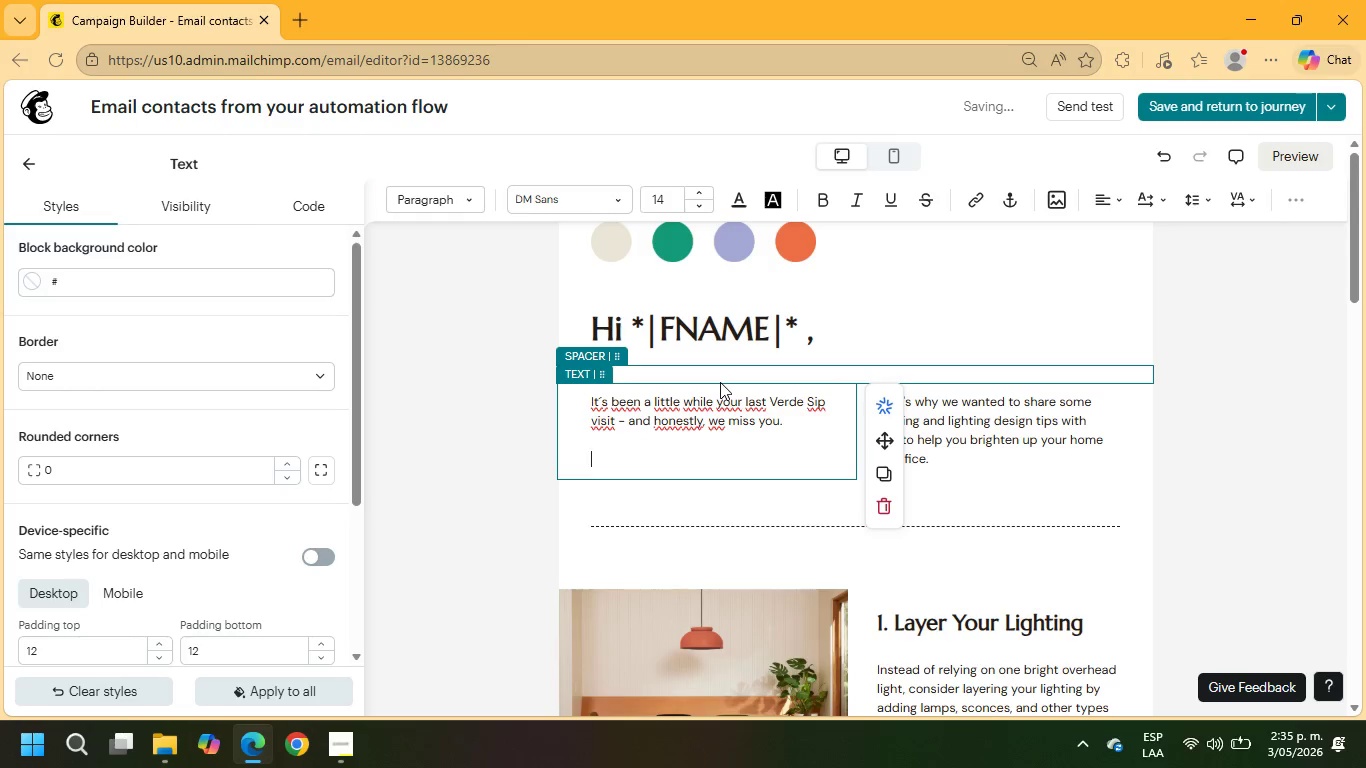 
type(Because your favourite catgeory is )
 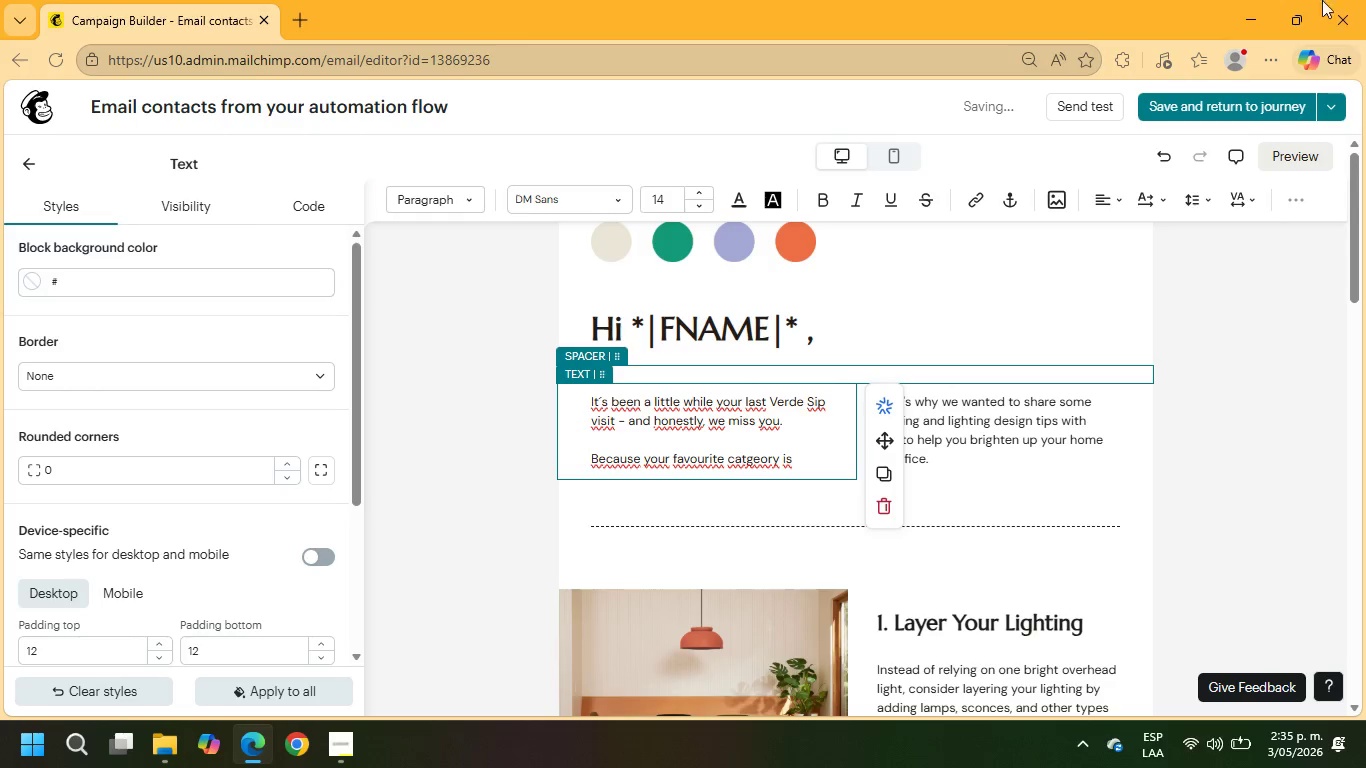 
left_click([1303, 187])
 